 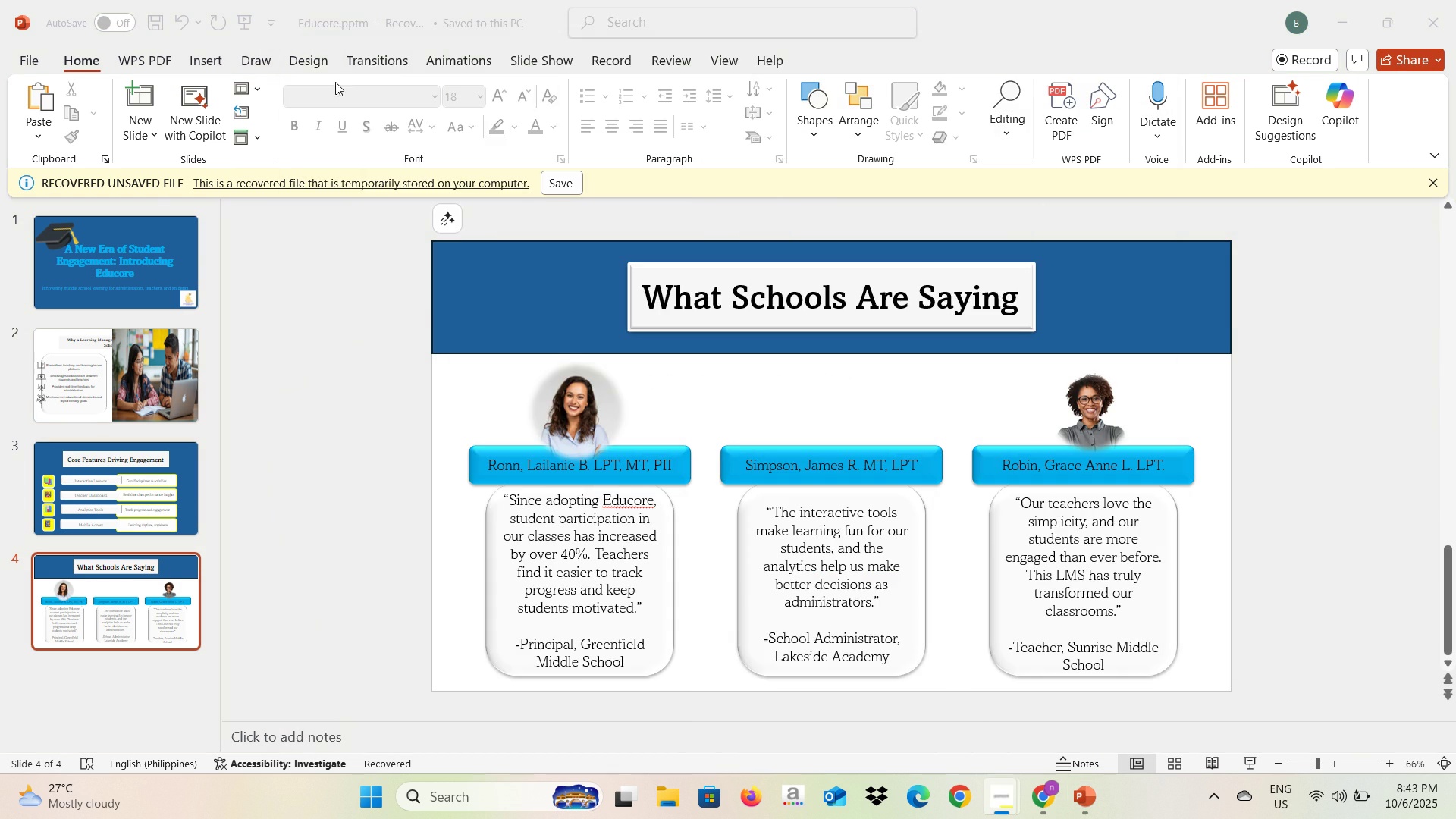 
key(Alt+Tab)
 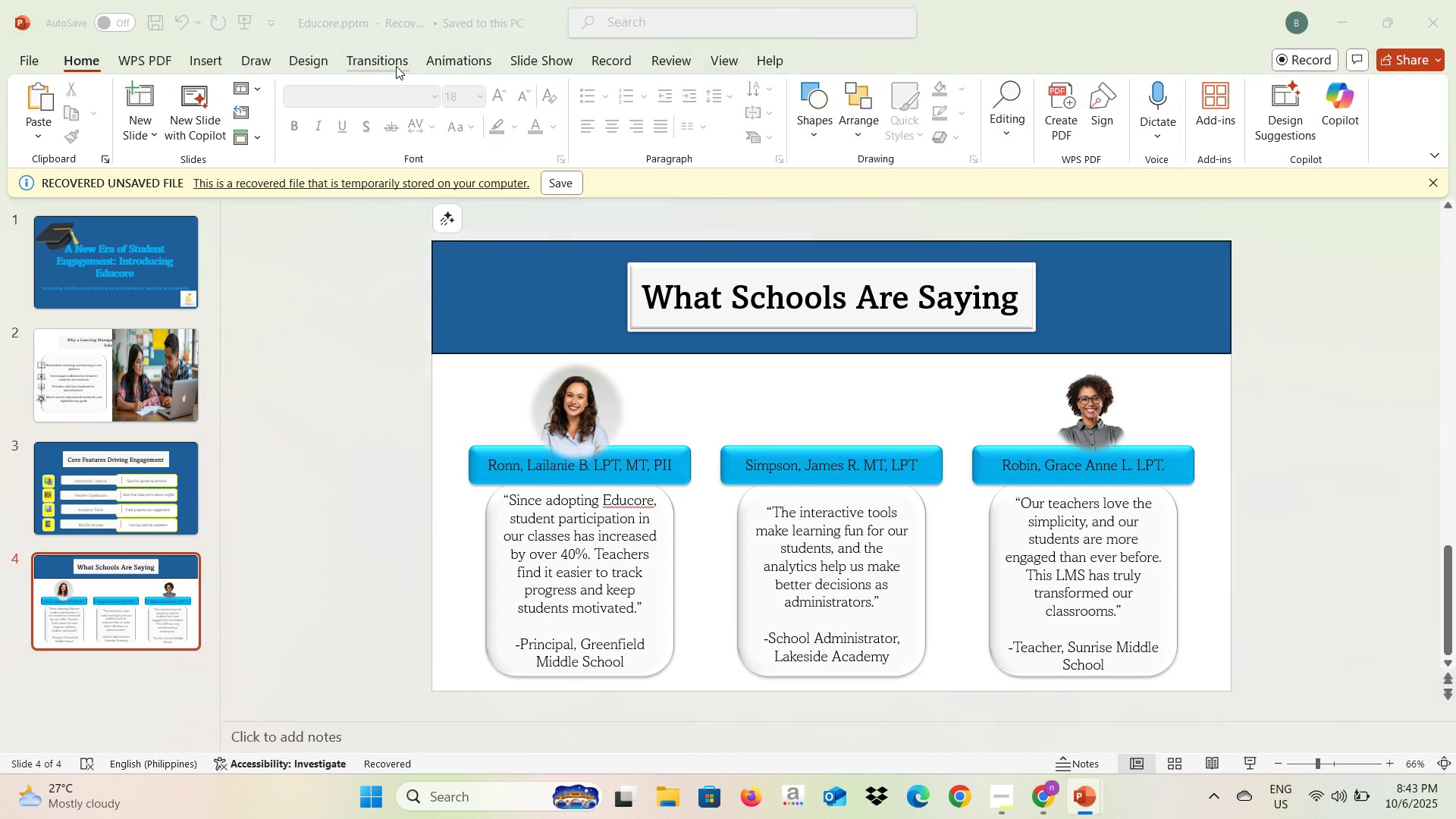 
key(Alt+Tab)
 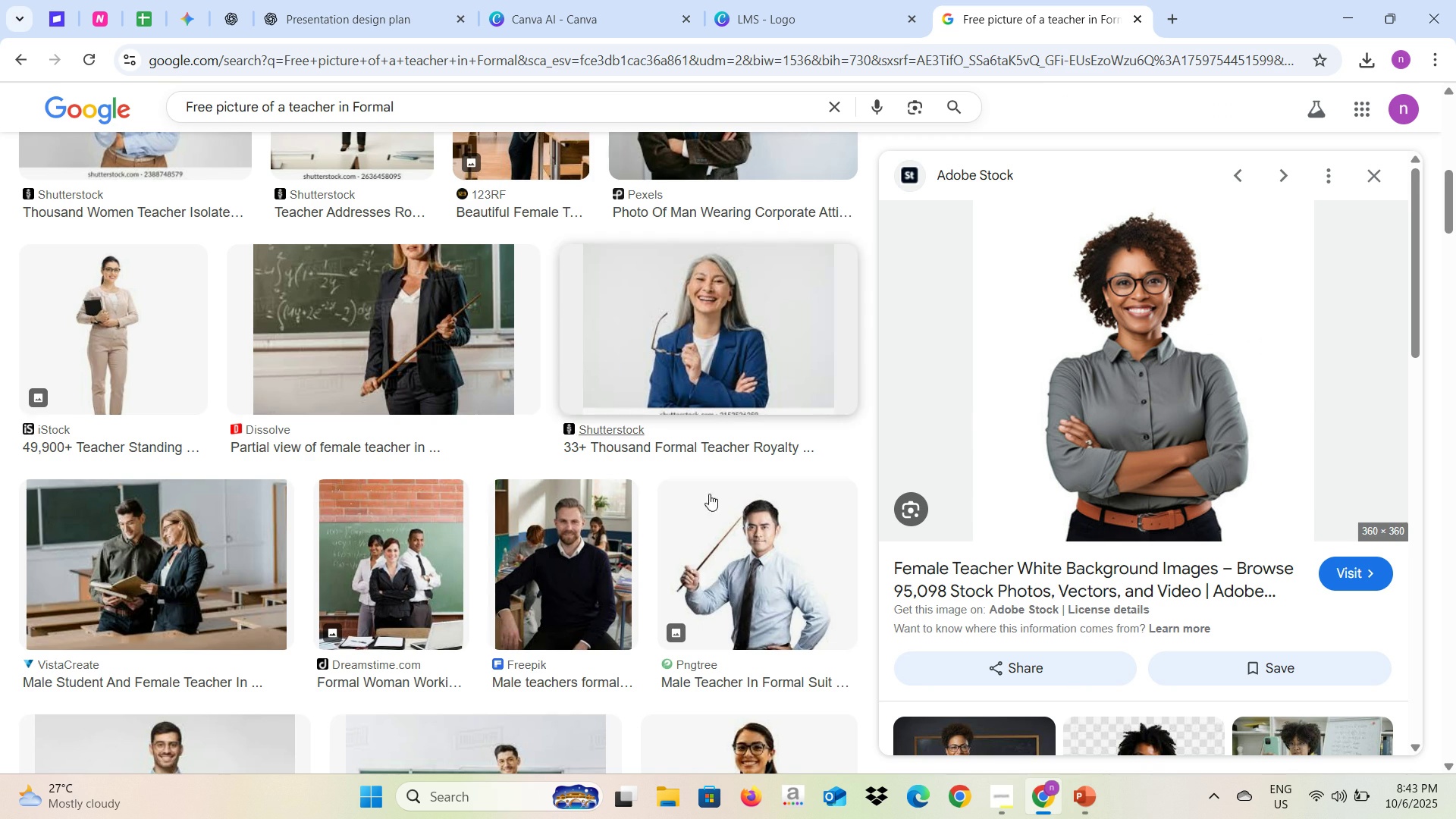 
scroll: coordinate [751, 550], scroll_direction: down, amount: 3.0
 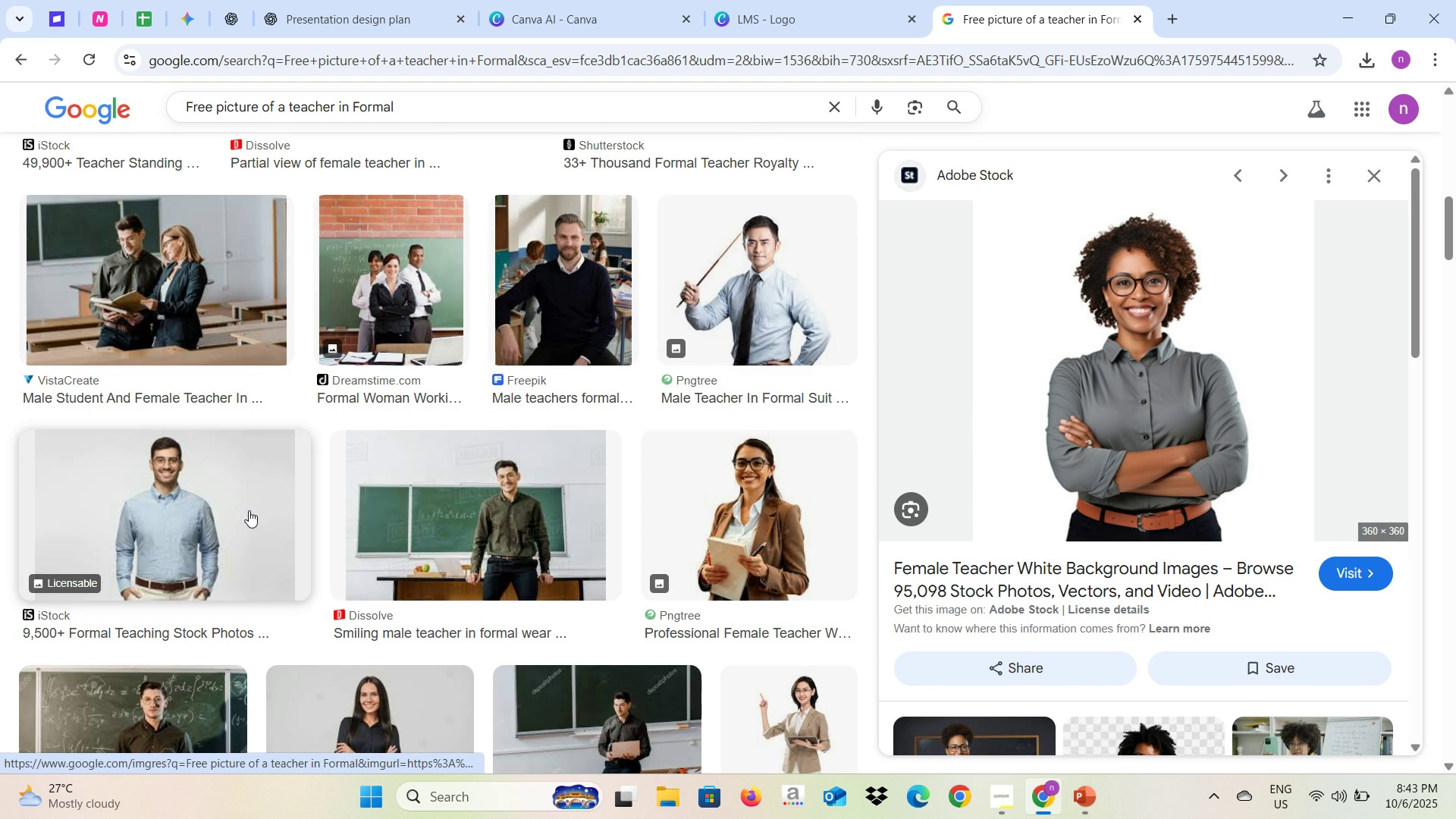 
left_click([243, 512])
 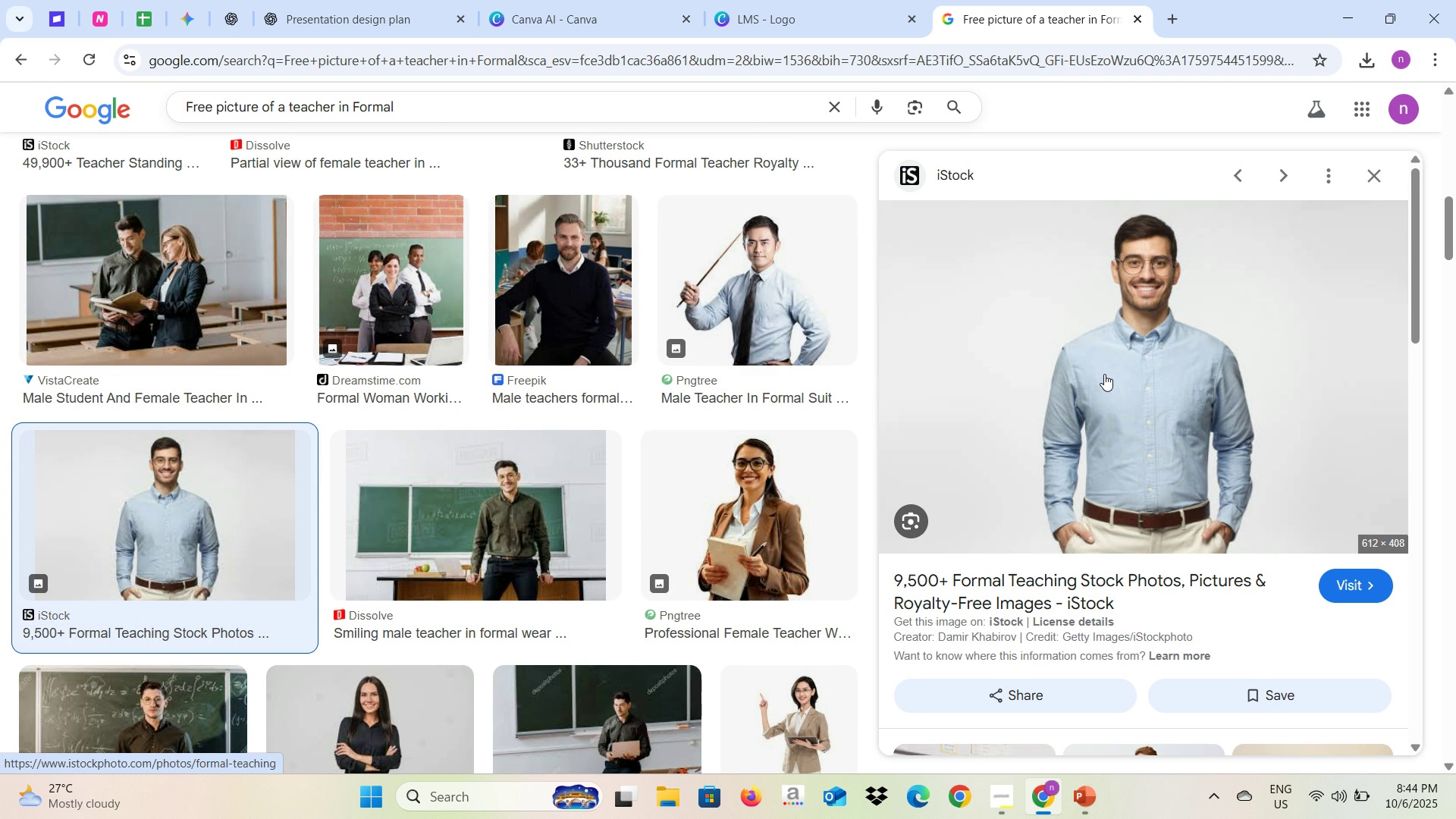 
wait(6.6)
 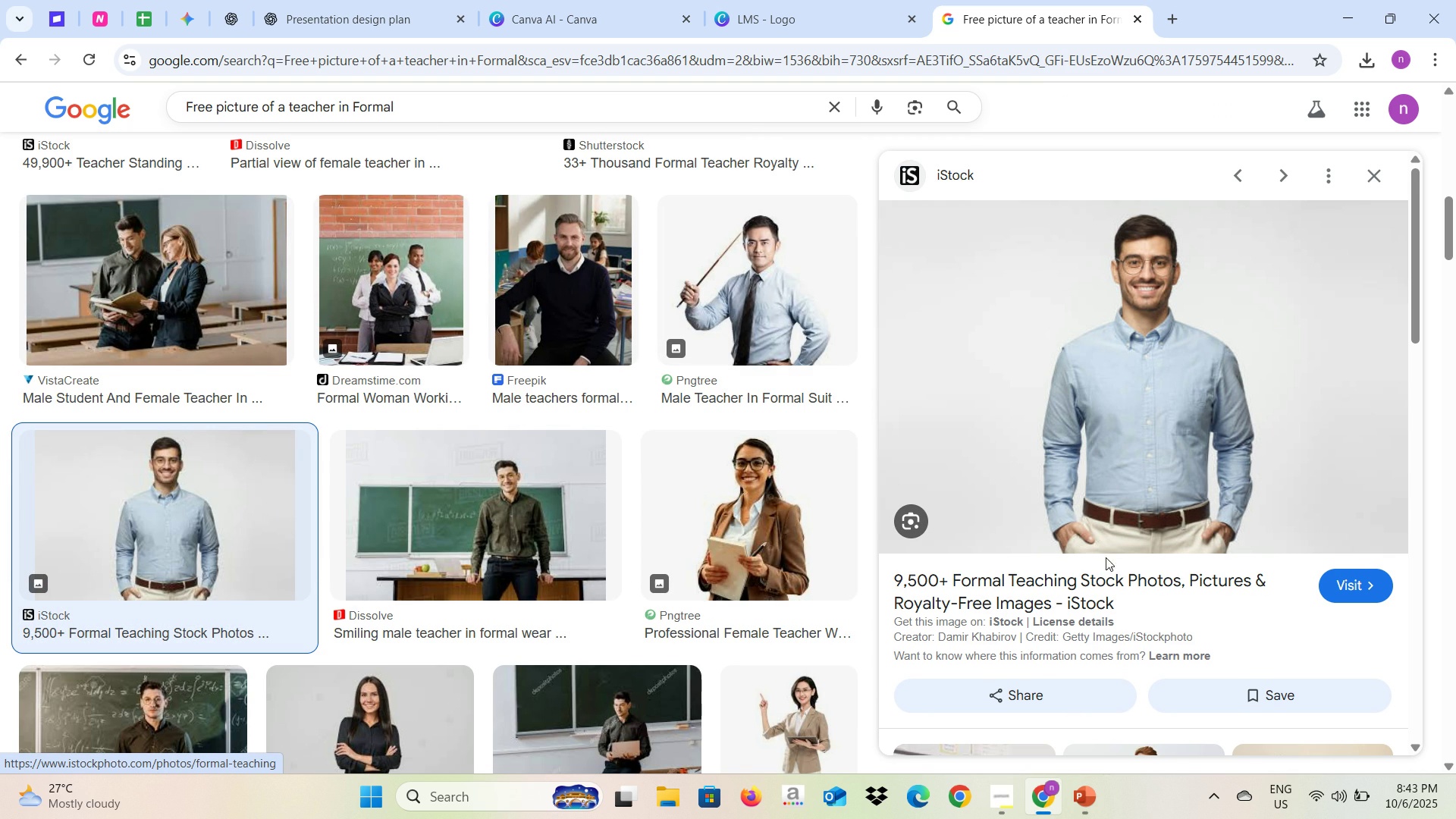 
scroll: coordinate [1156, 444], scroll_direction: down, amount: 2.0
 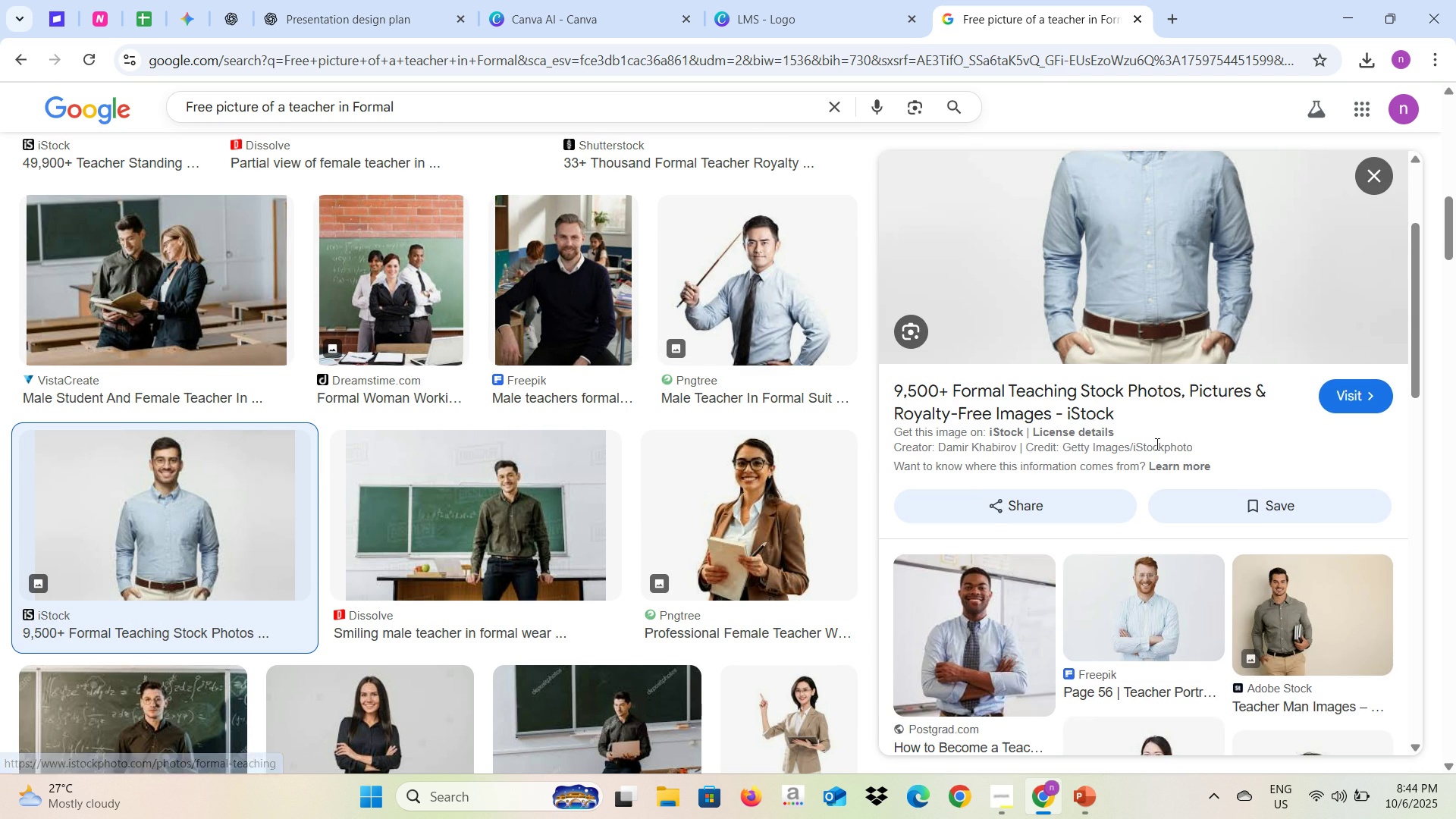 
scroll: coordinate [1156, 444], scroll_direction: up, amount: 2.0
 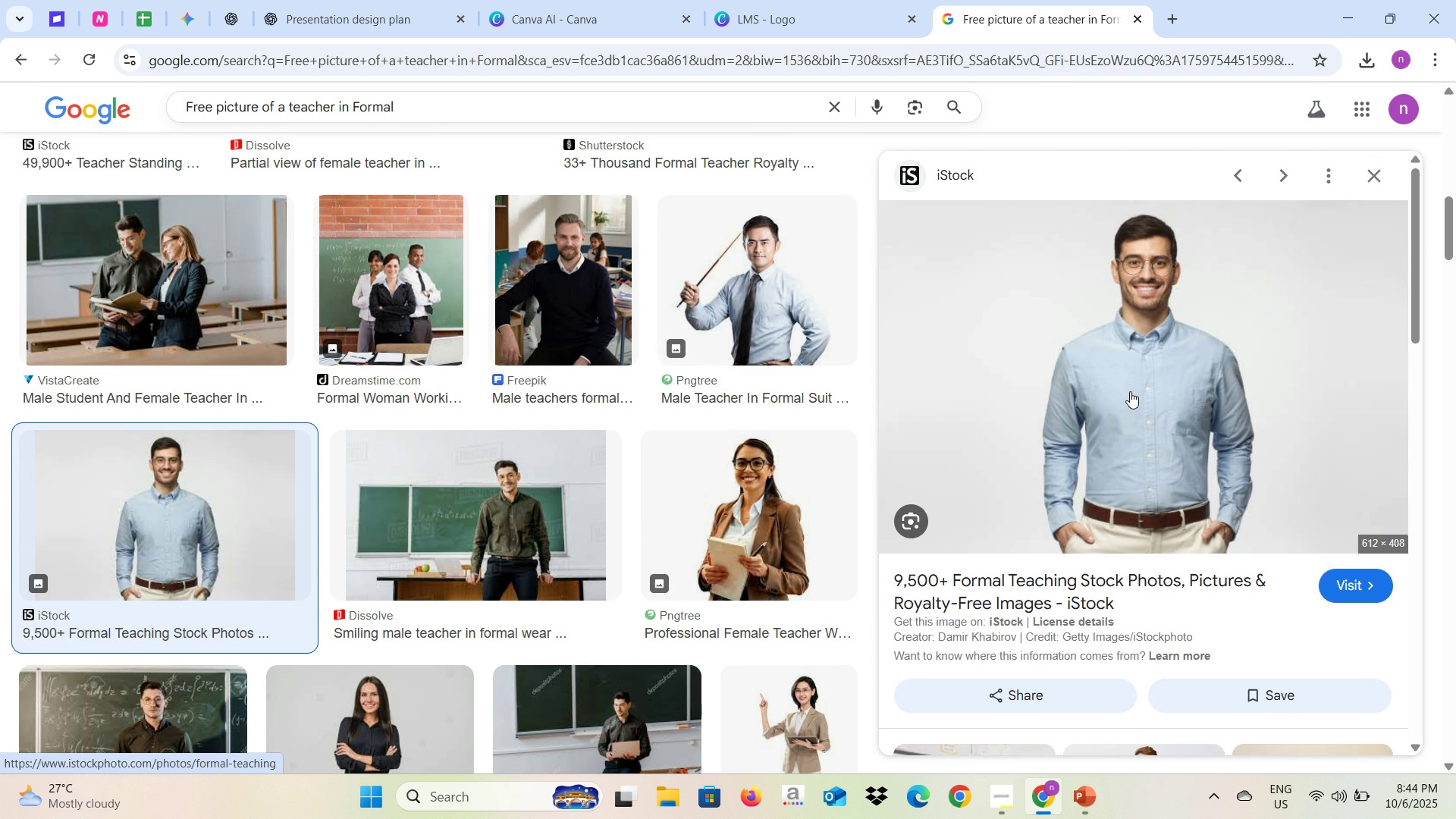 
scroll: coordinate [1281, 505], scroll_direction: down, amount: 8.0
 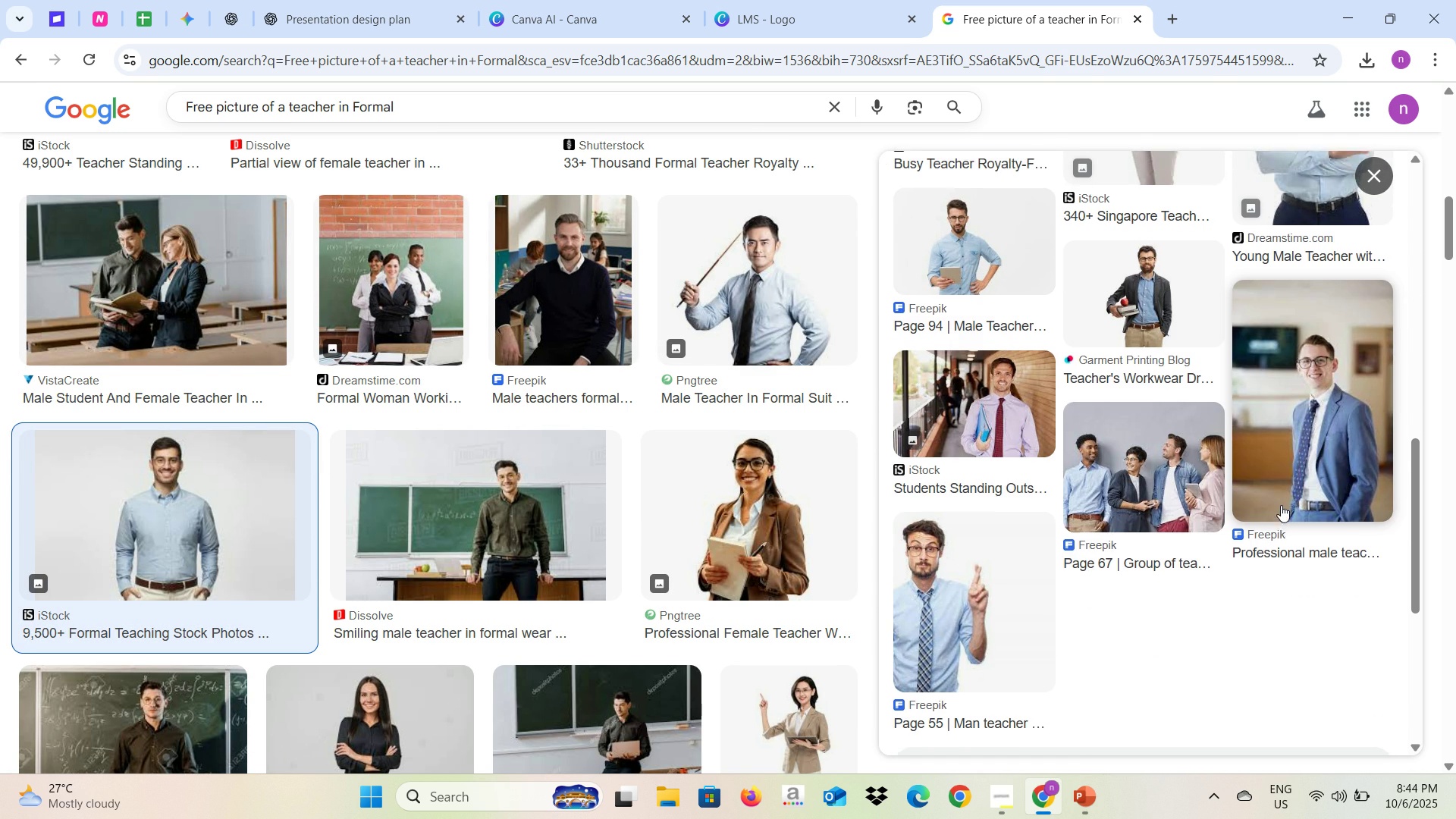 
scroll: coordinate [1281, 505], scroll_direction: up, amount: 1.0
 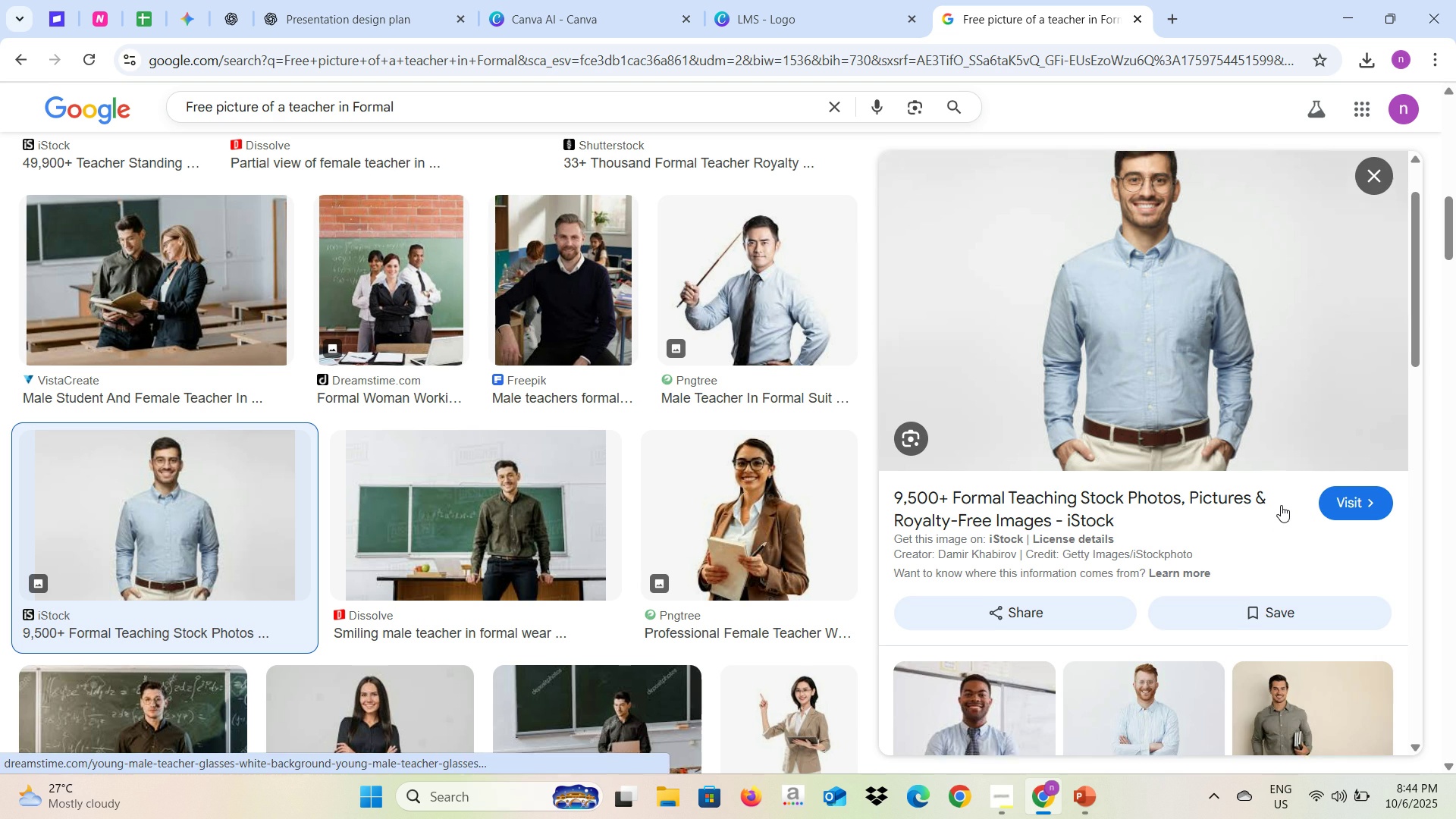 
right_click([1106, 386])
 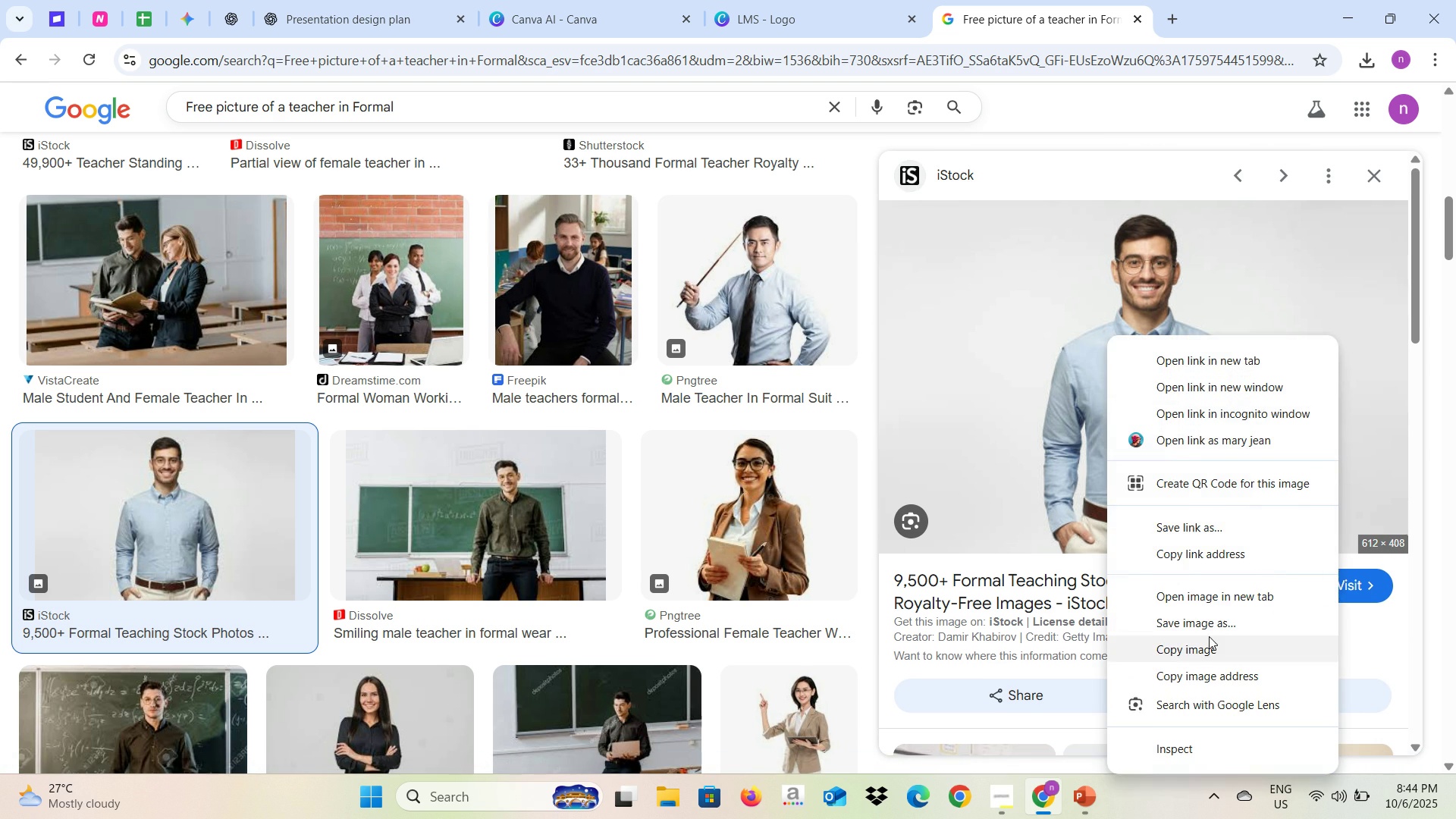 
left_click([1210, 639])
 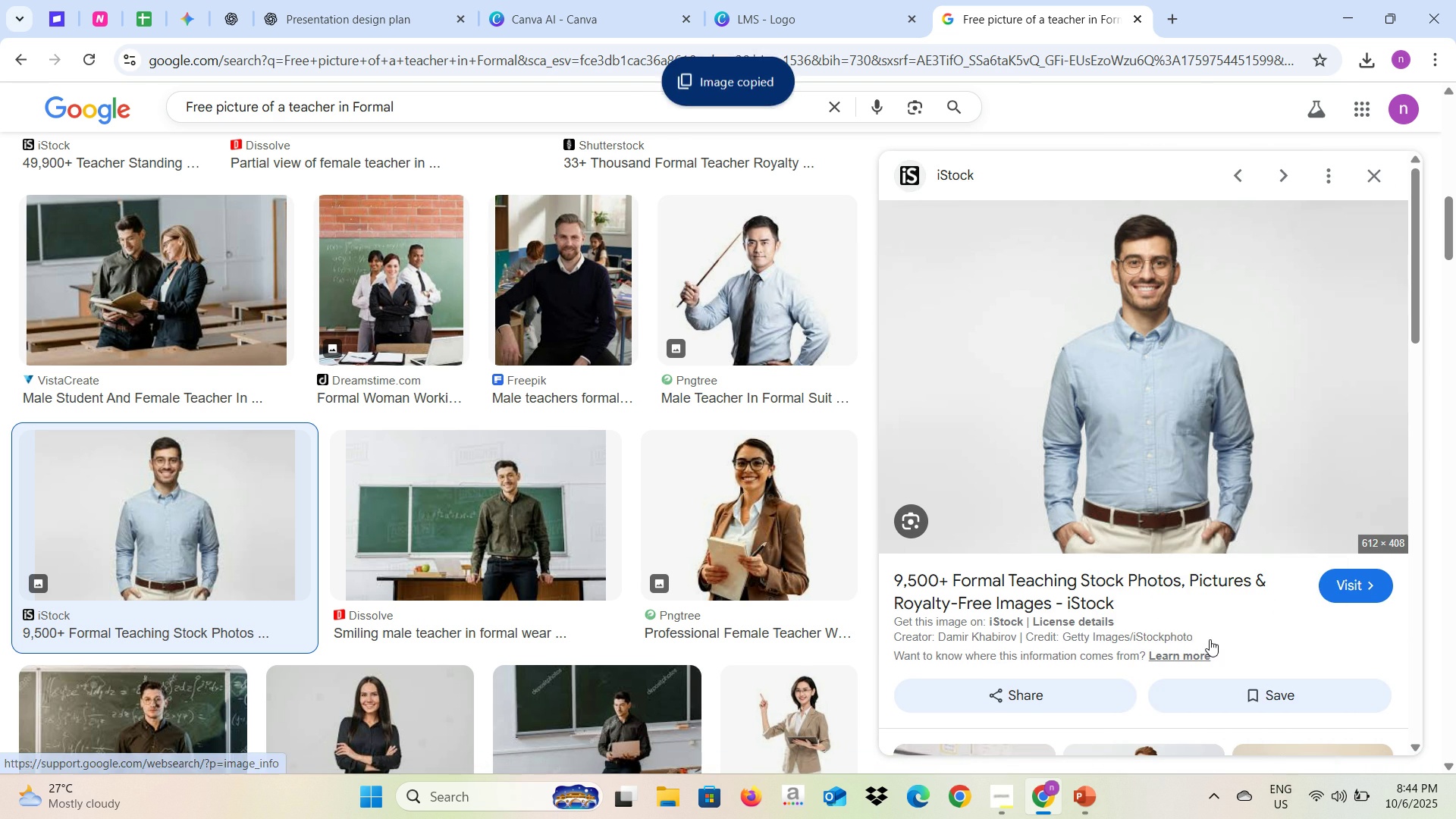 
key(Alt+AltLeft)
 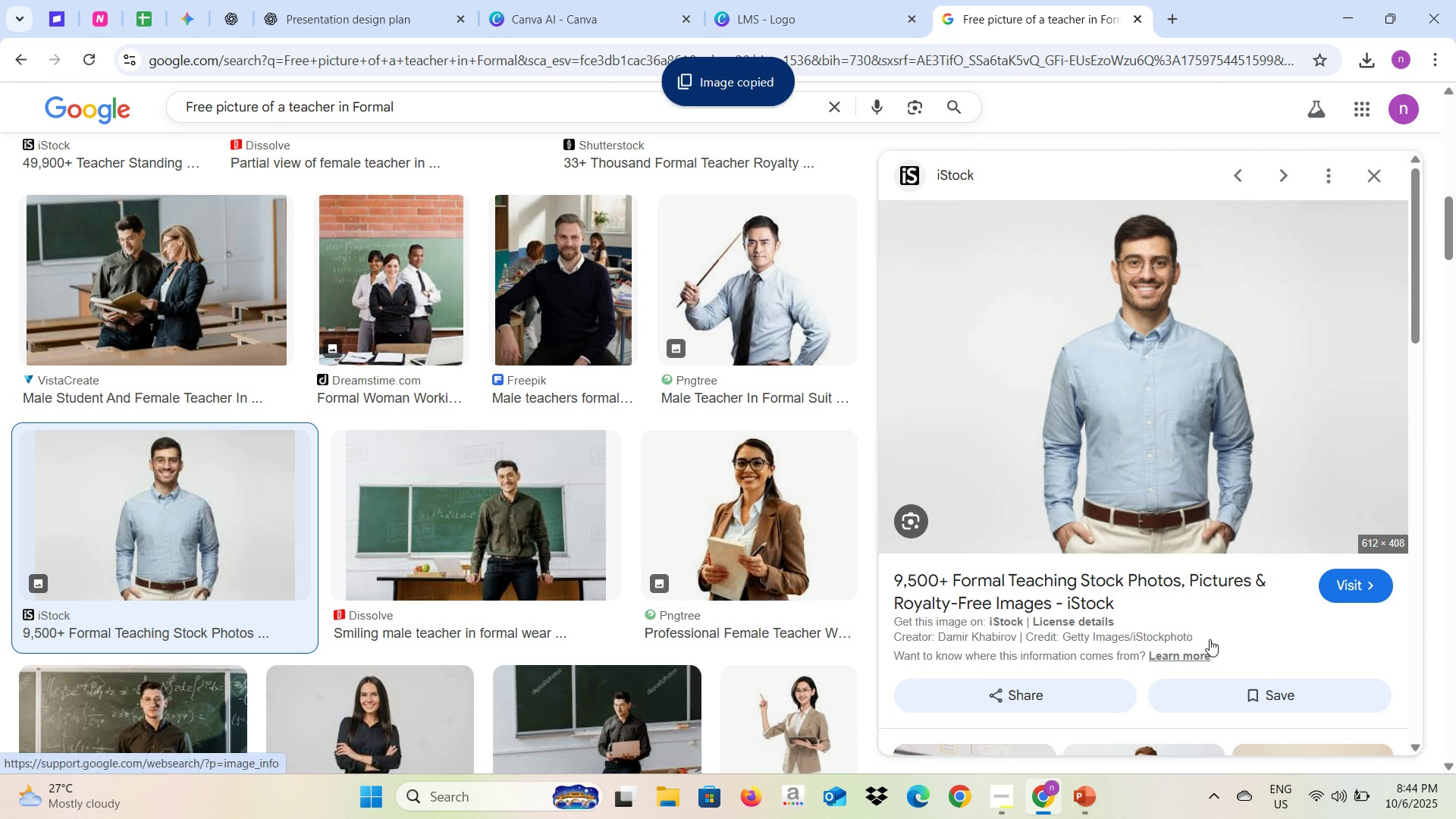 
key(Alt+Tab)
 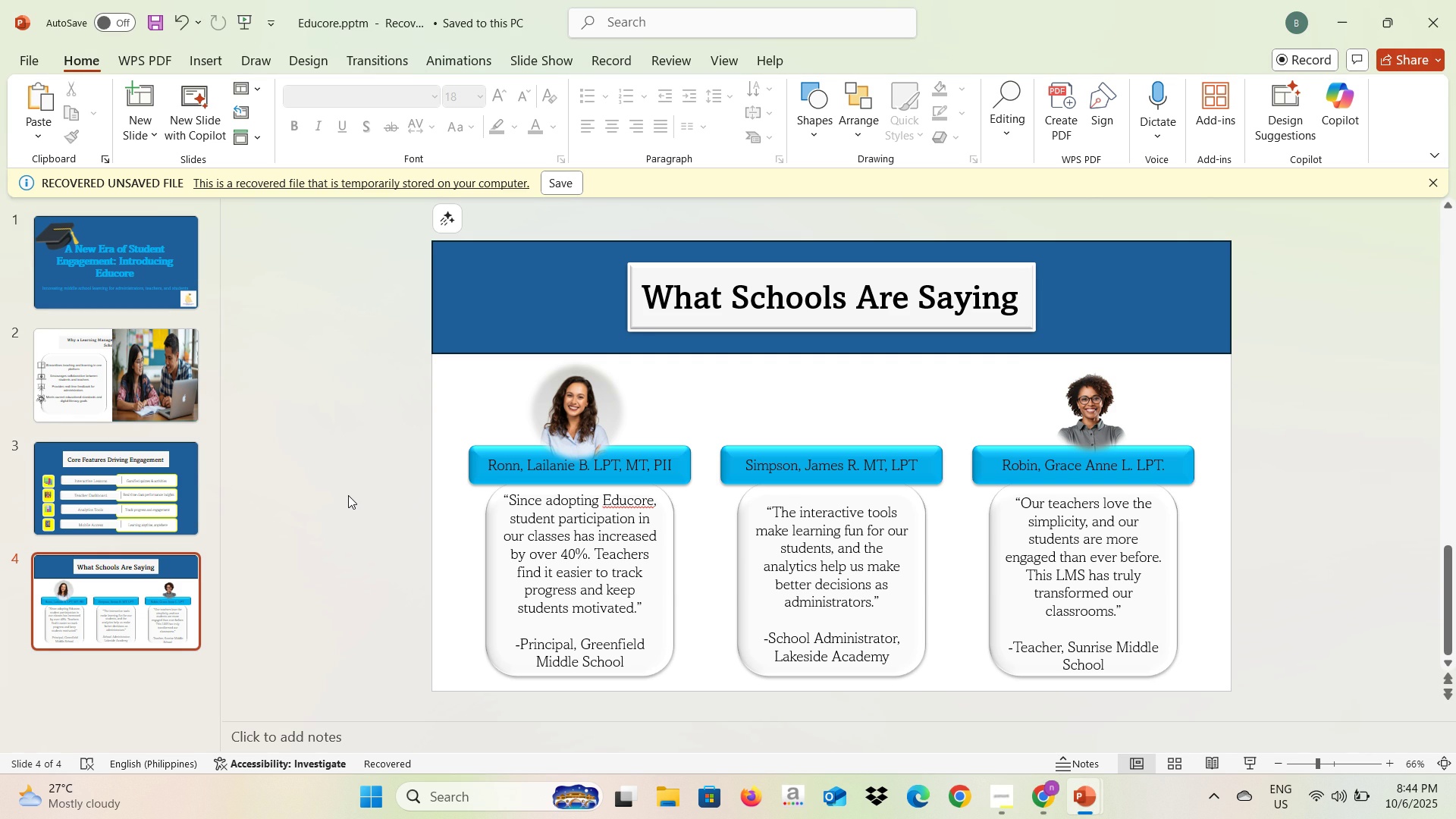 
left_click([348, 495])
 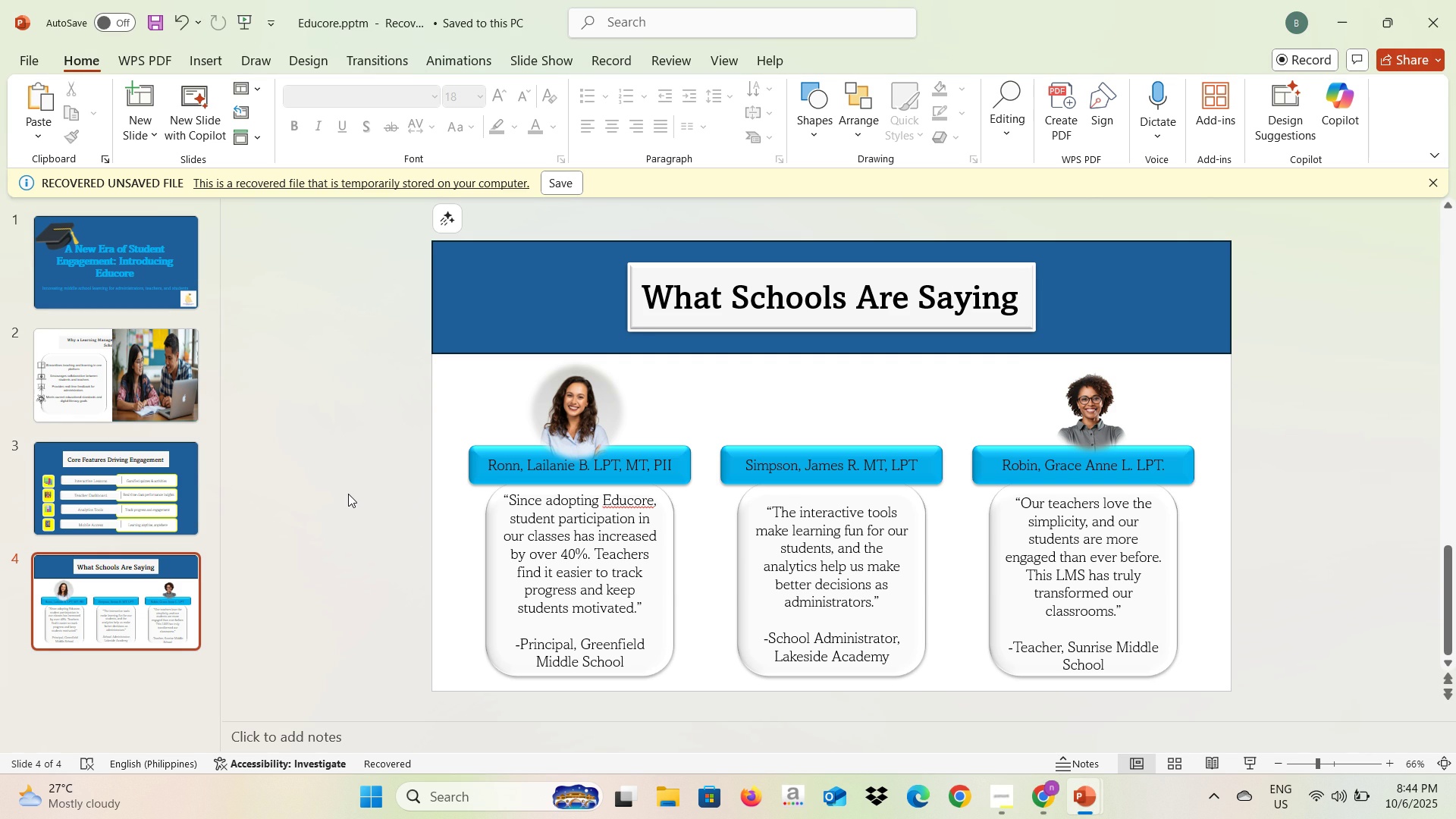 
key(Control+V)
 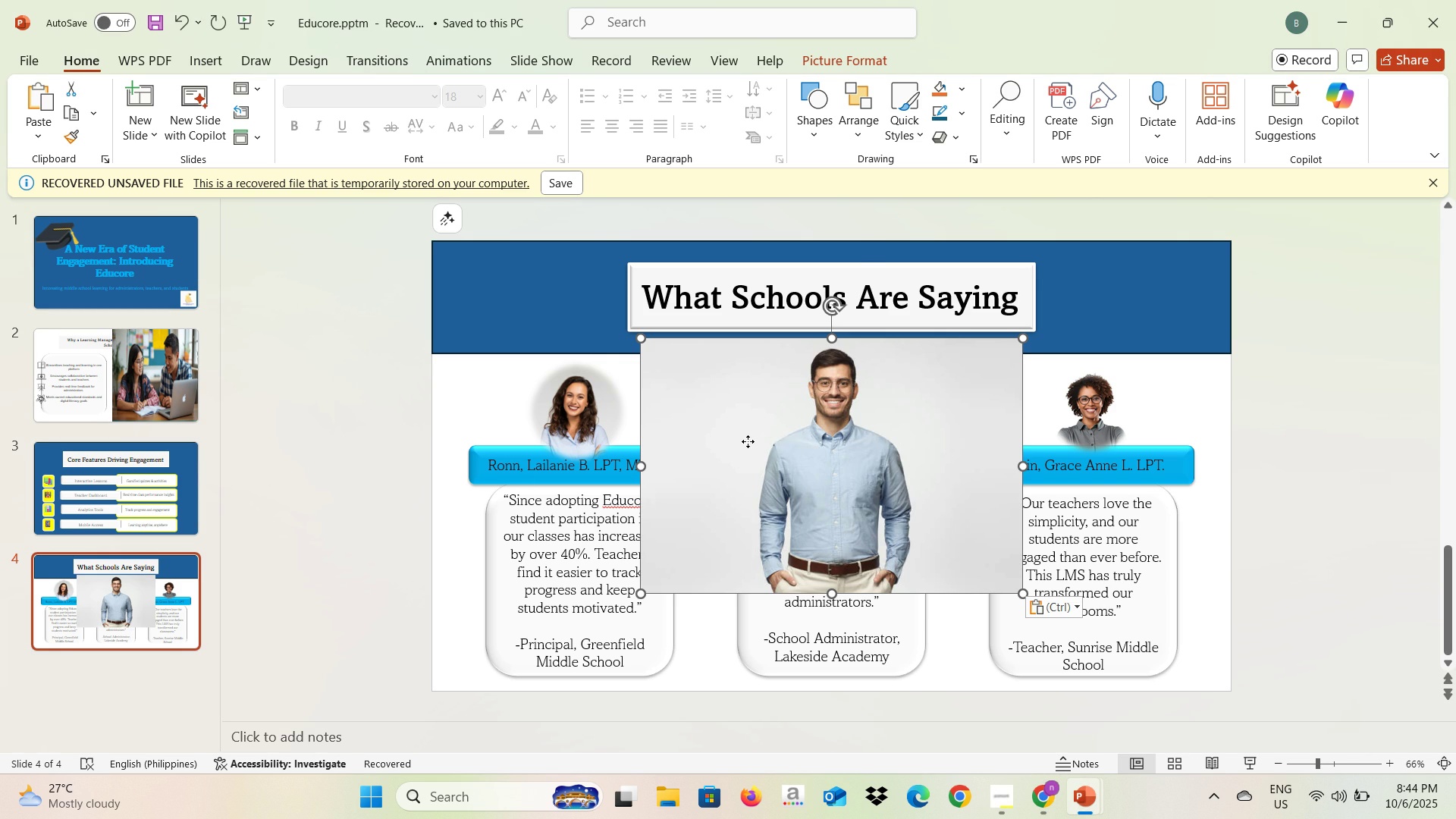 
right_click([748, 441])
 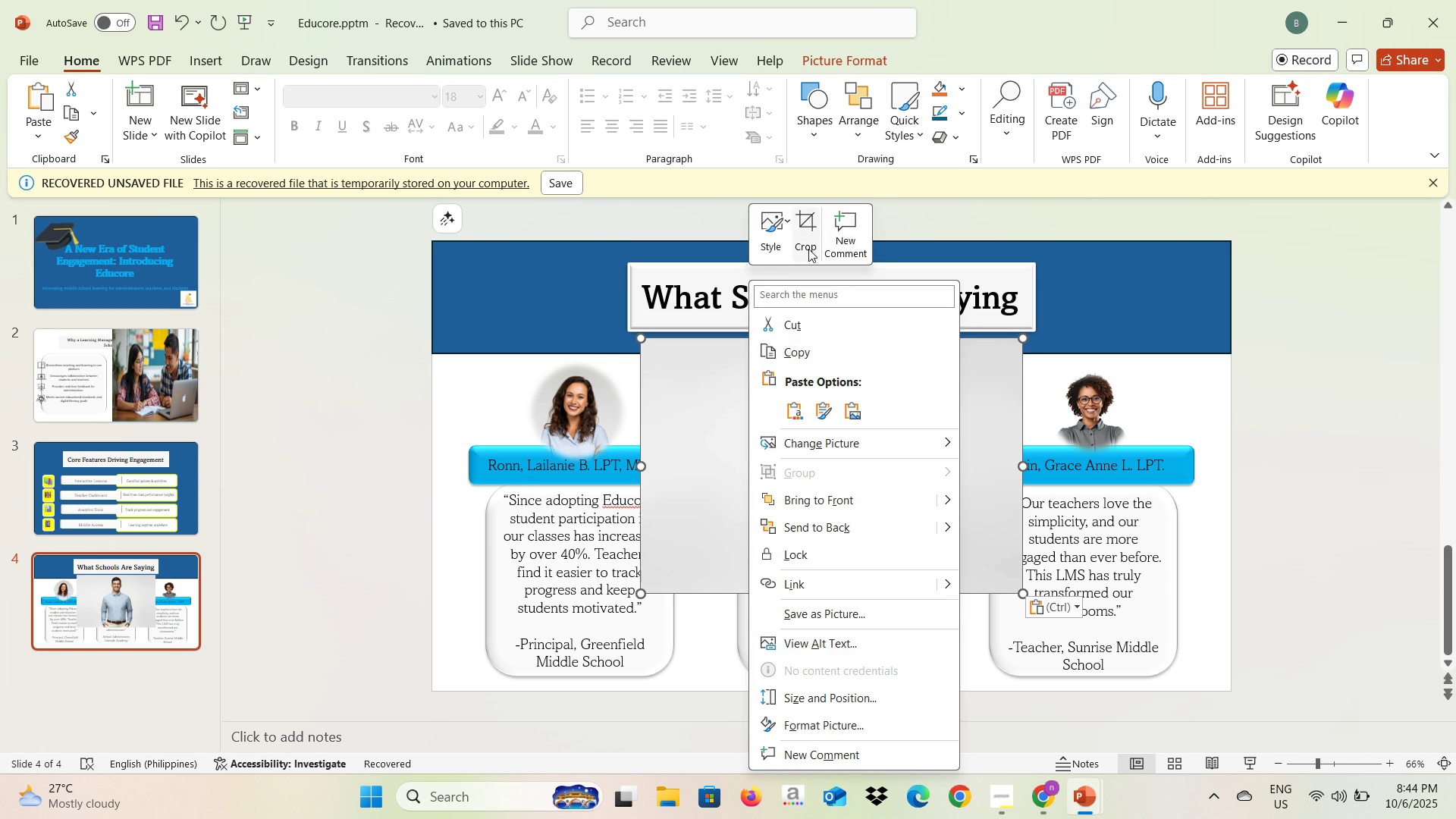 
left_click([806, 244])
 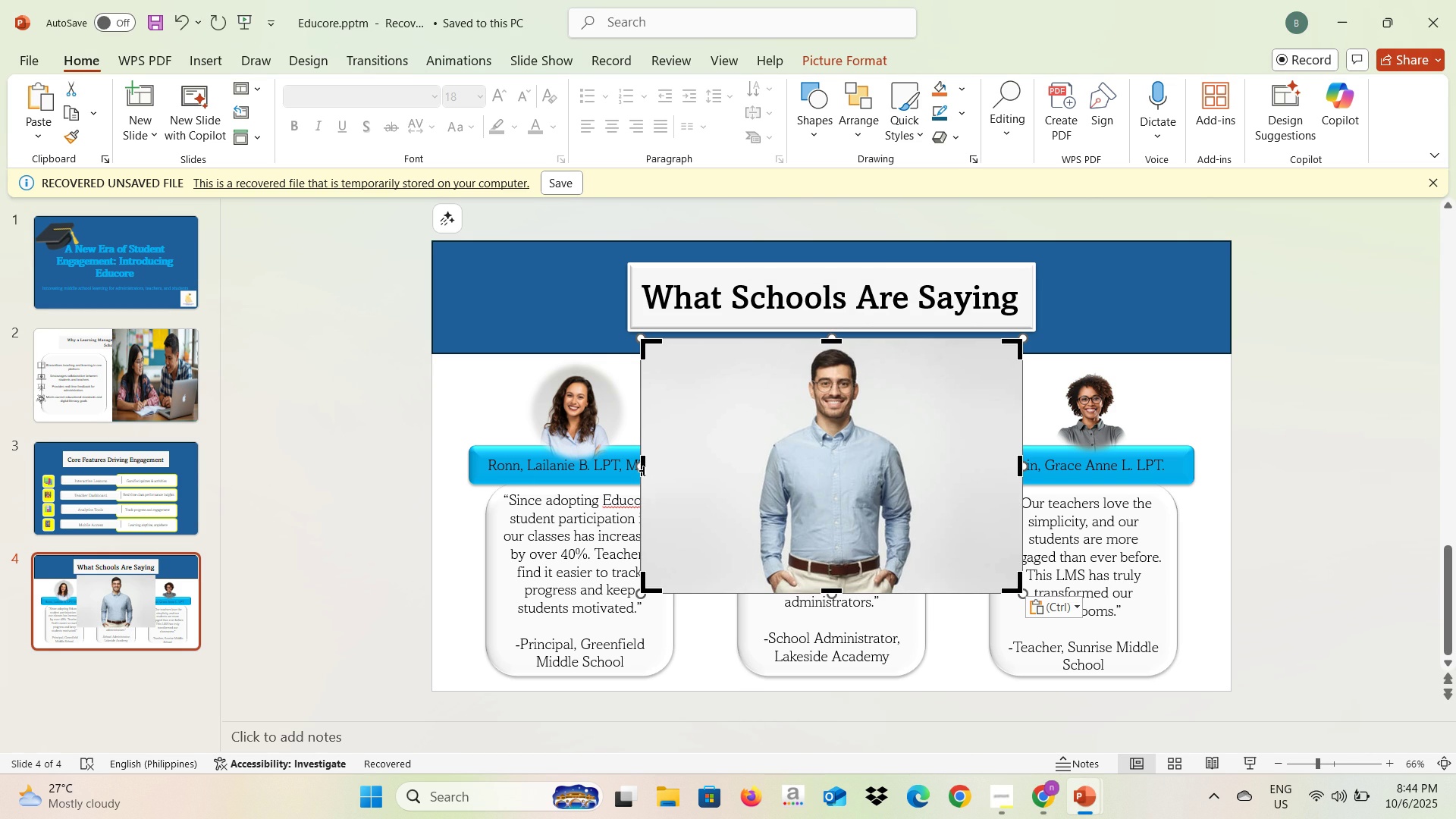 
left_click_drag(start_coordinate=[643, 470], to_coordinate=[717, 470])
 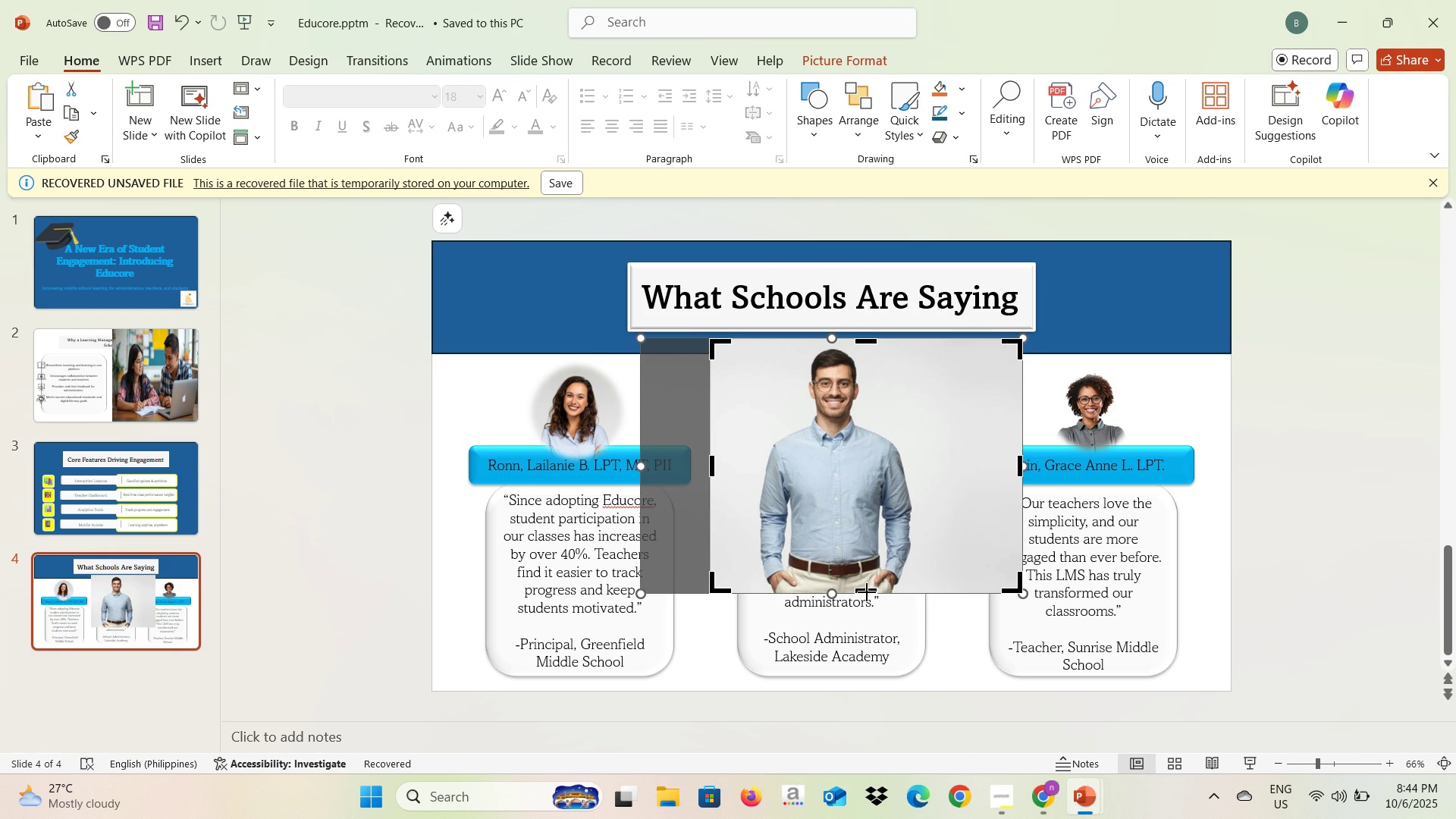 
left_click_drag(start_coordinate=[867, 592], to_coordinate=[858, 490])
 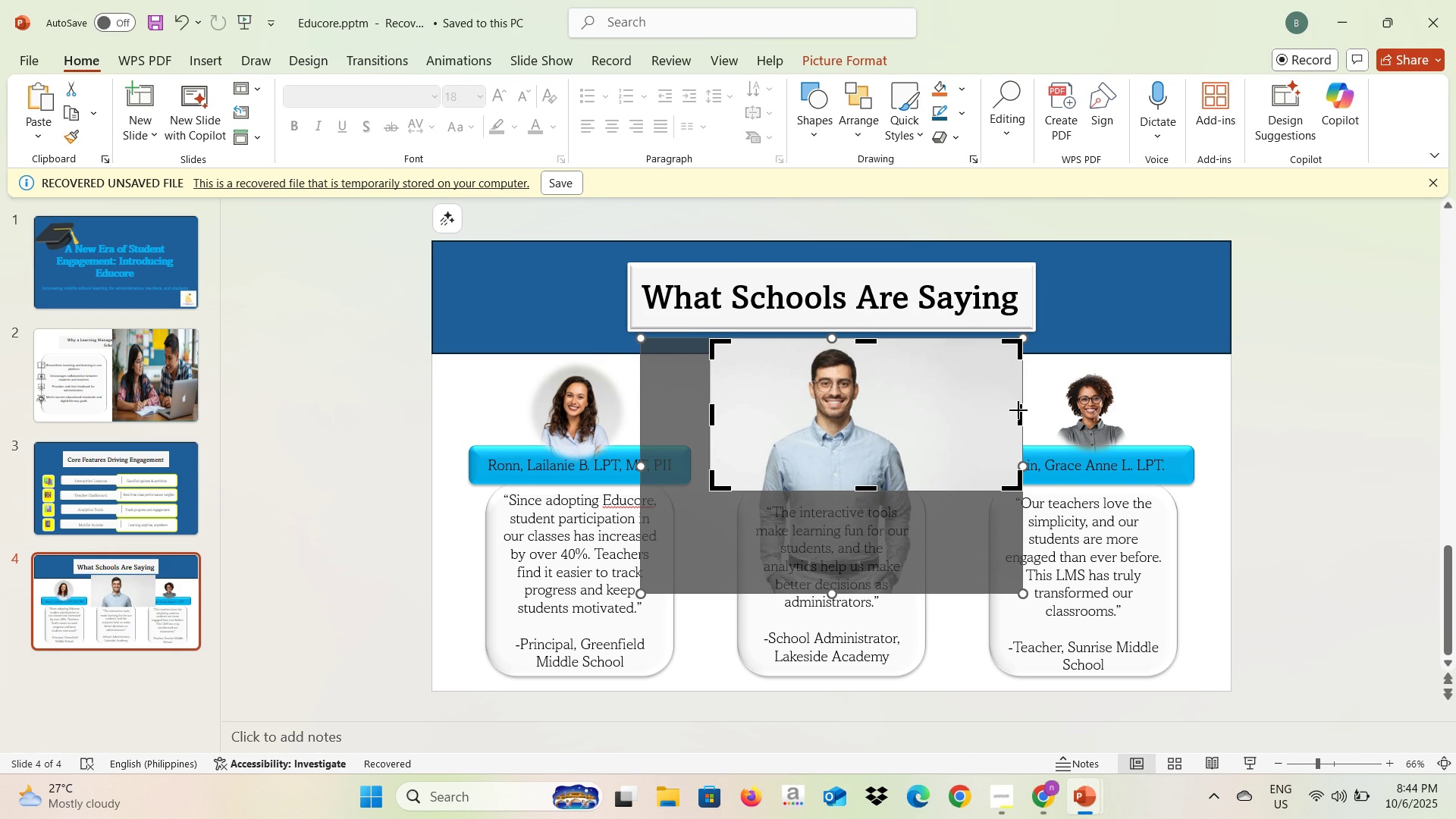 
left_click_drag(start_coordinate=[1018, 410], to_coordinate=[936, 412])
 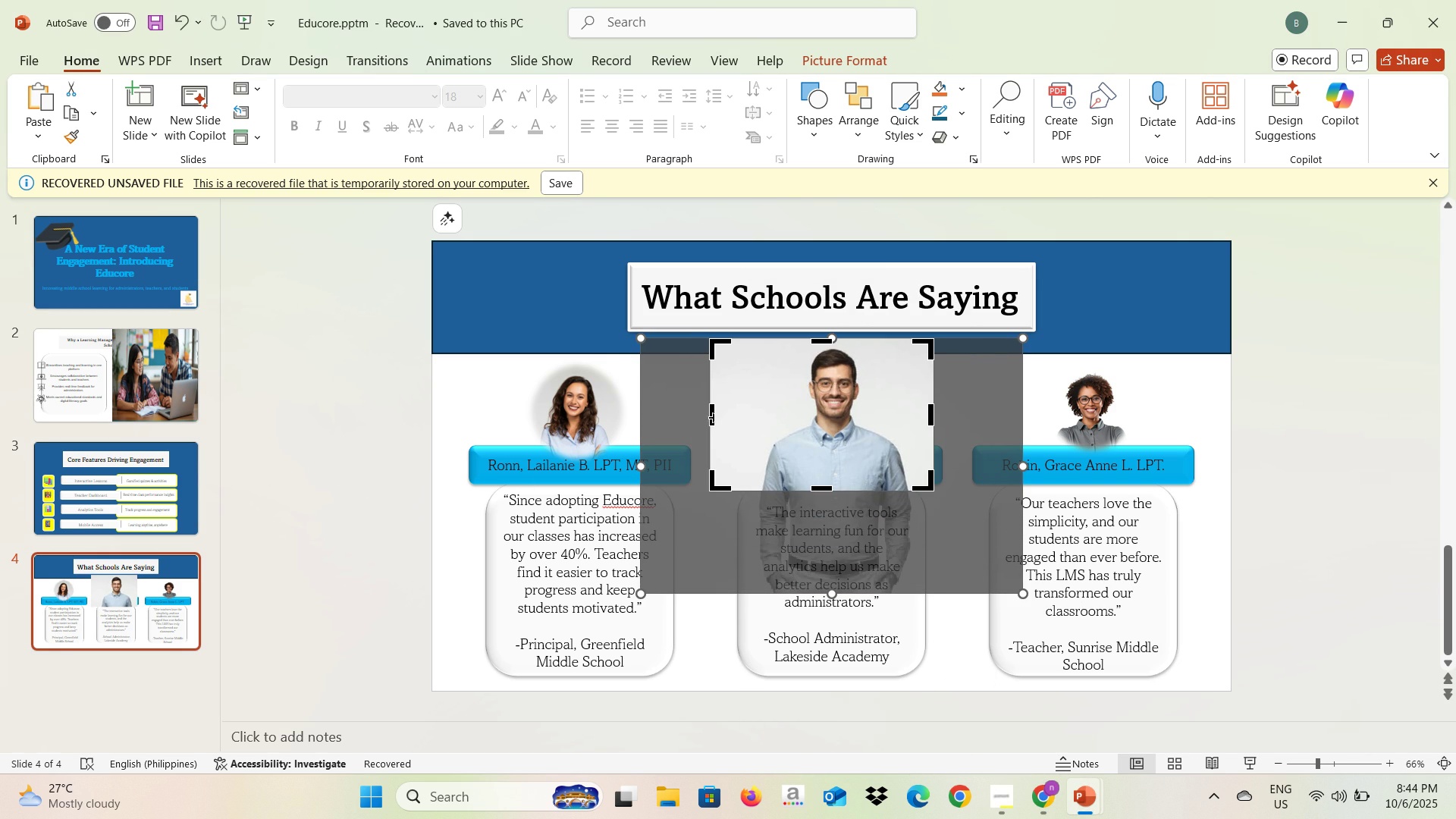 
left_click_drag(start_coordinate=[714, 417], to_coordinate=[751, 420])
 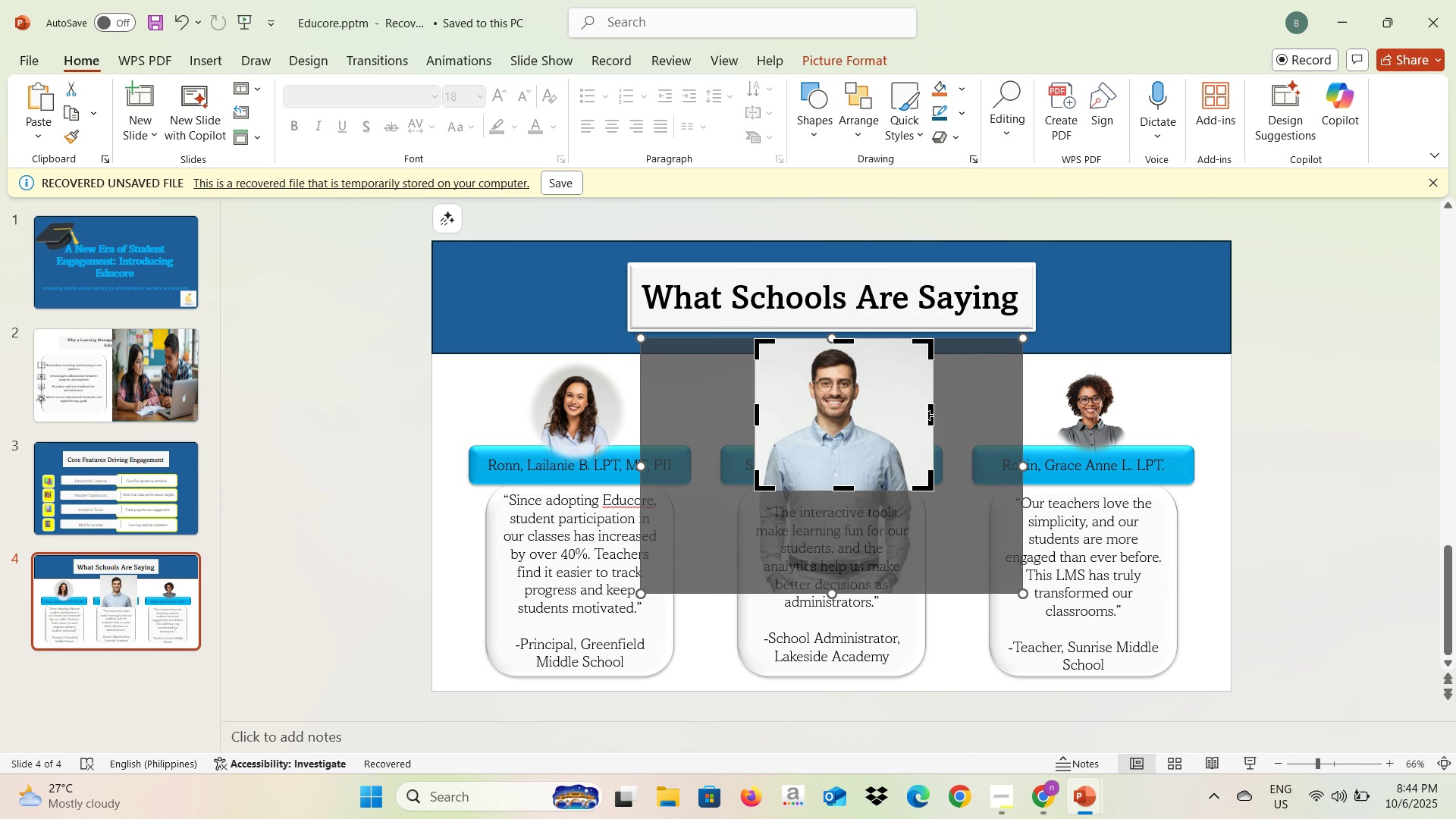 
left_click_drag(start_coordinate=[929, 416], to_coordinate=[917, 416])
 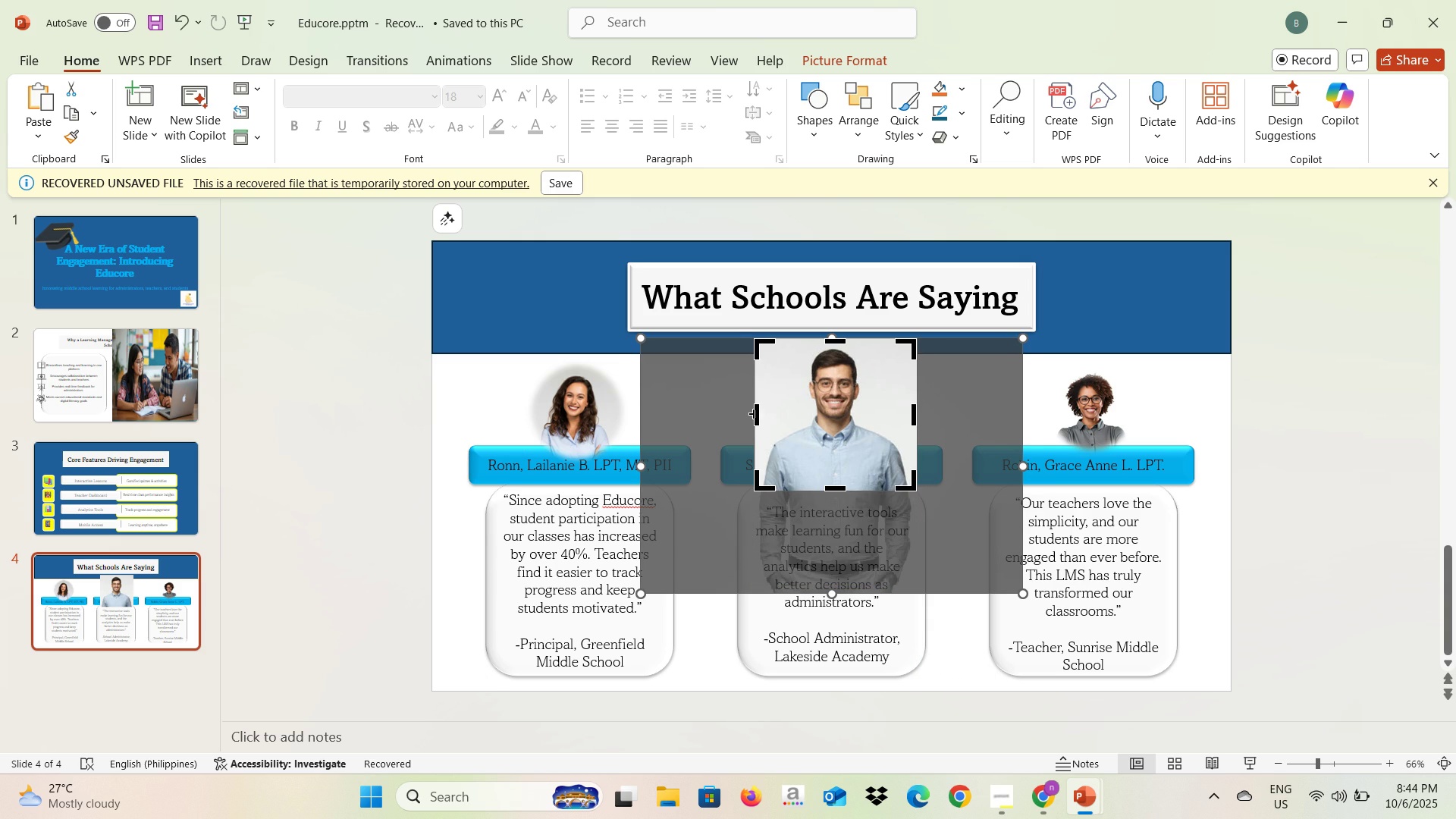 
left_click_drag(start_coordinate=[754, 413], to_coordinate=[745, 413])
 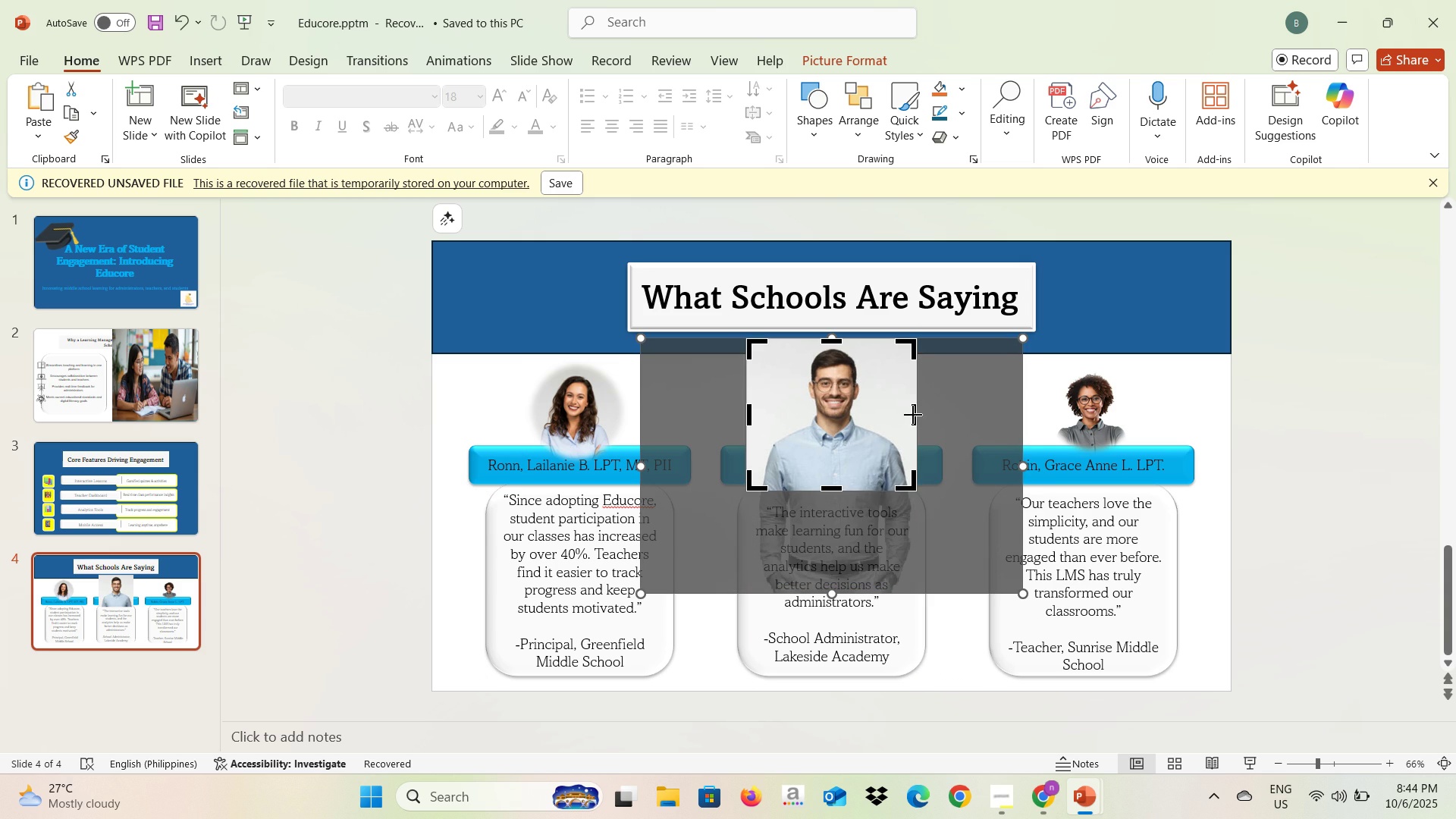 
left_click_drag(start_coordinate=[913, 415], to_coordinate=[924, 415])
 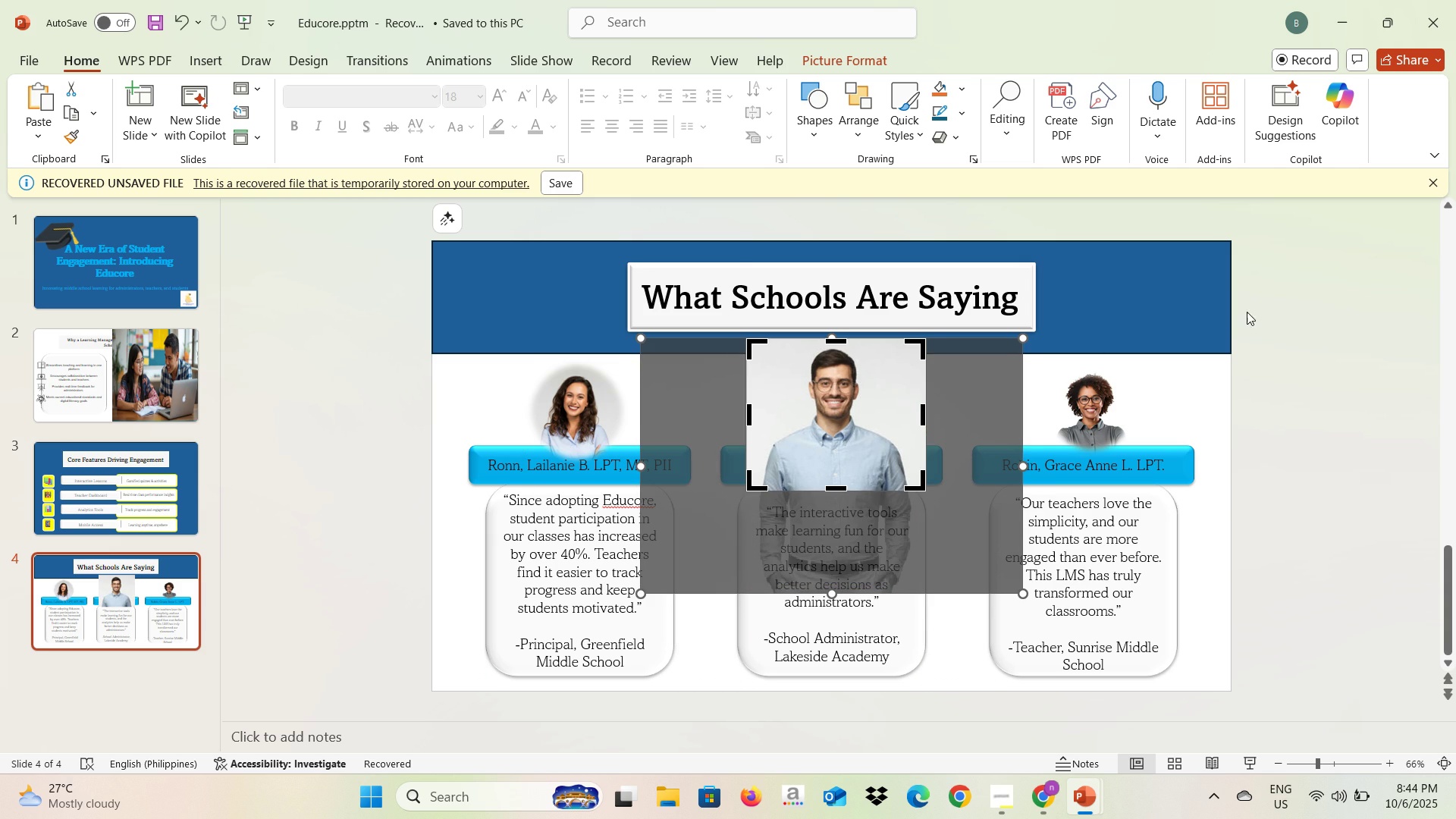 
left_click([1310, 311])
 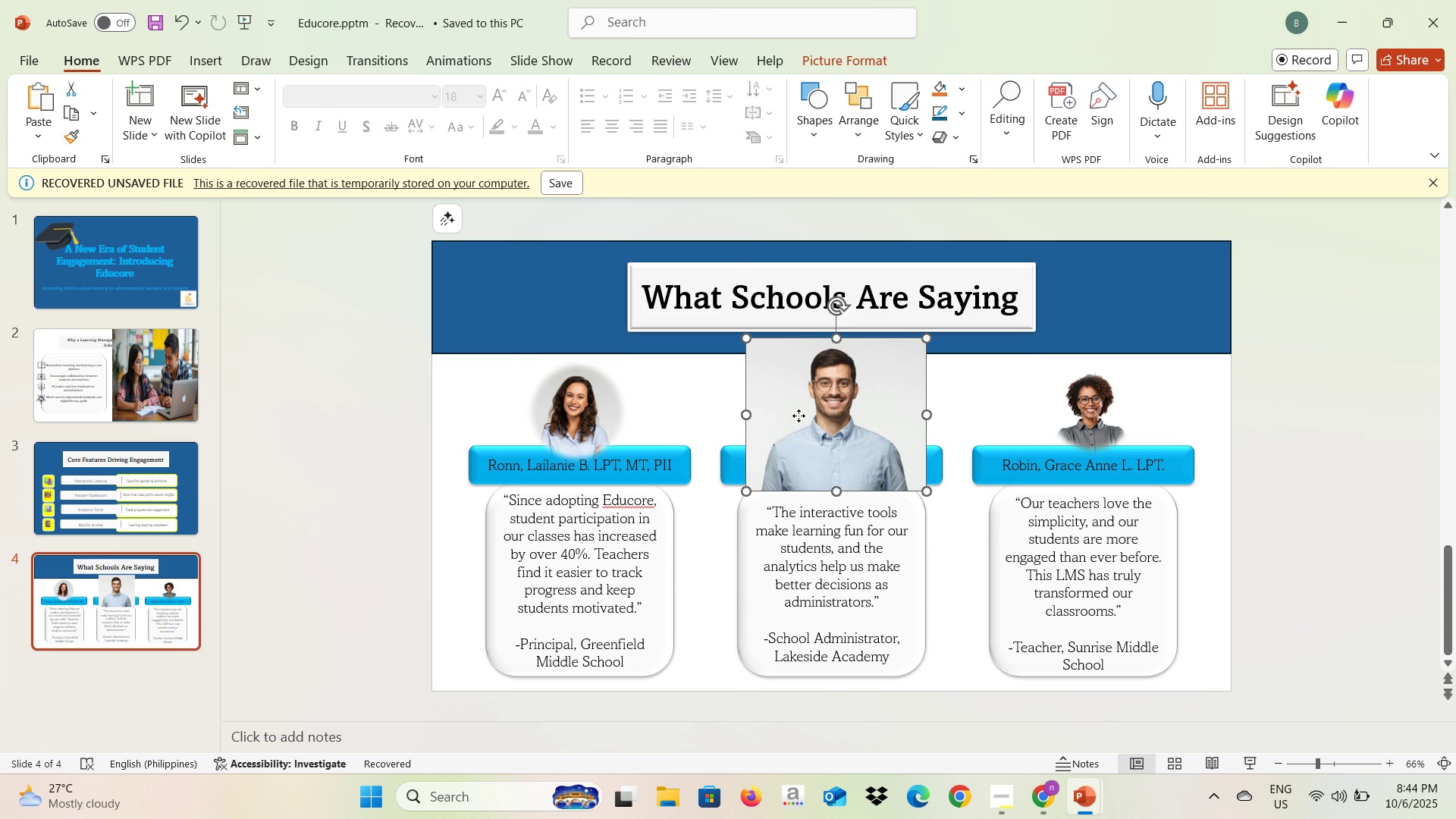 
double_click([799, 416])
 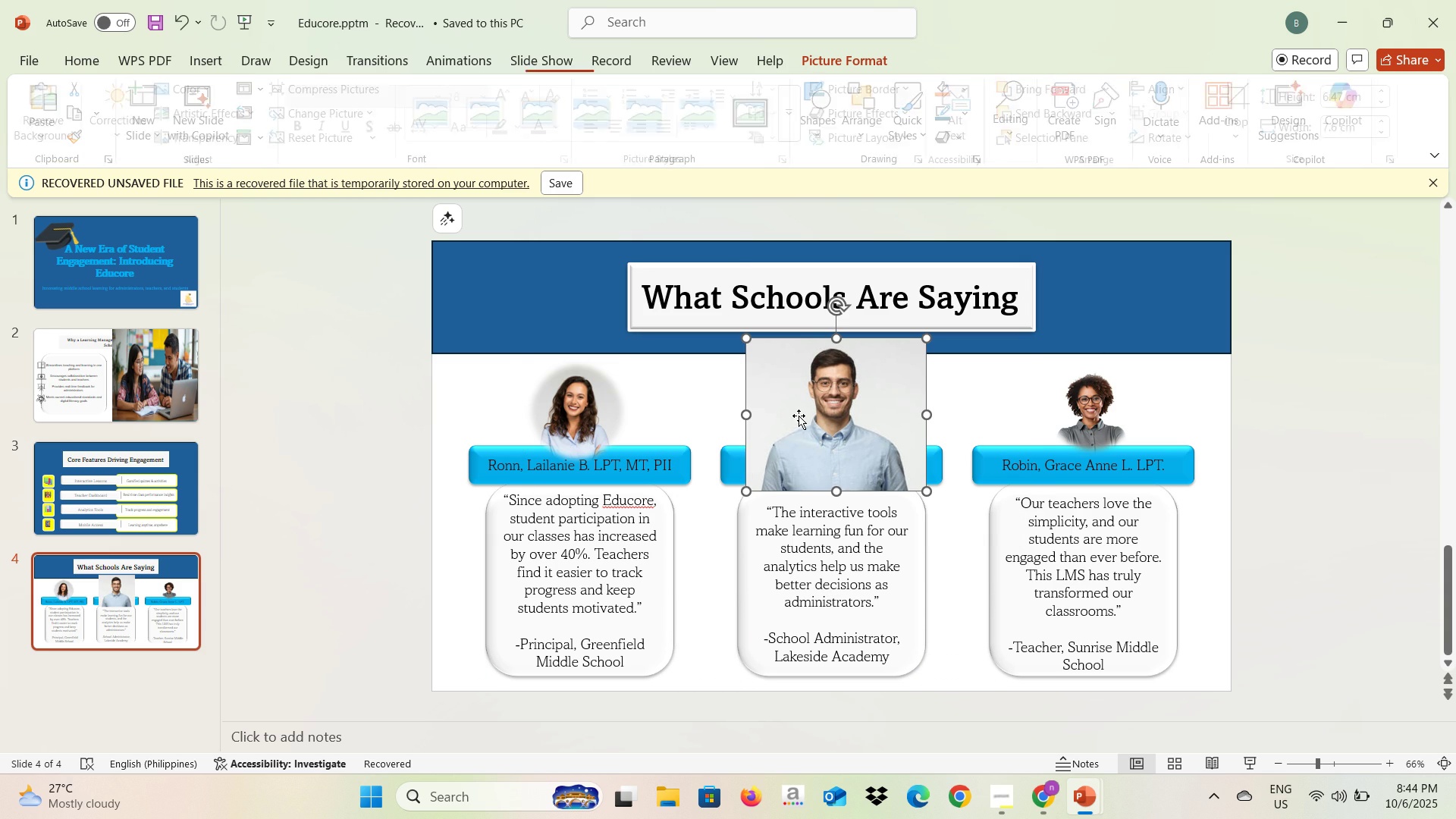 
triple_click([799, 416])
 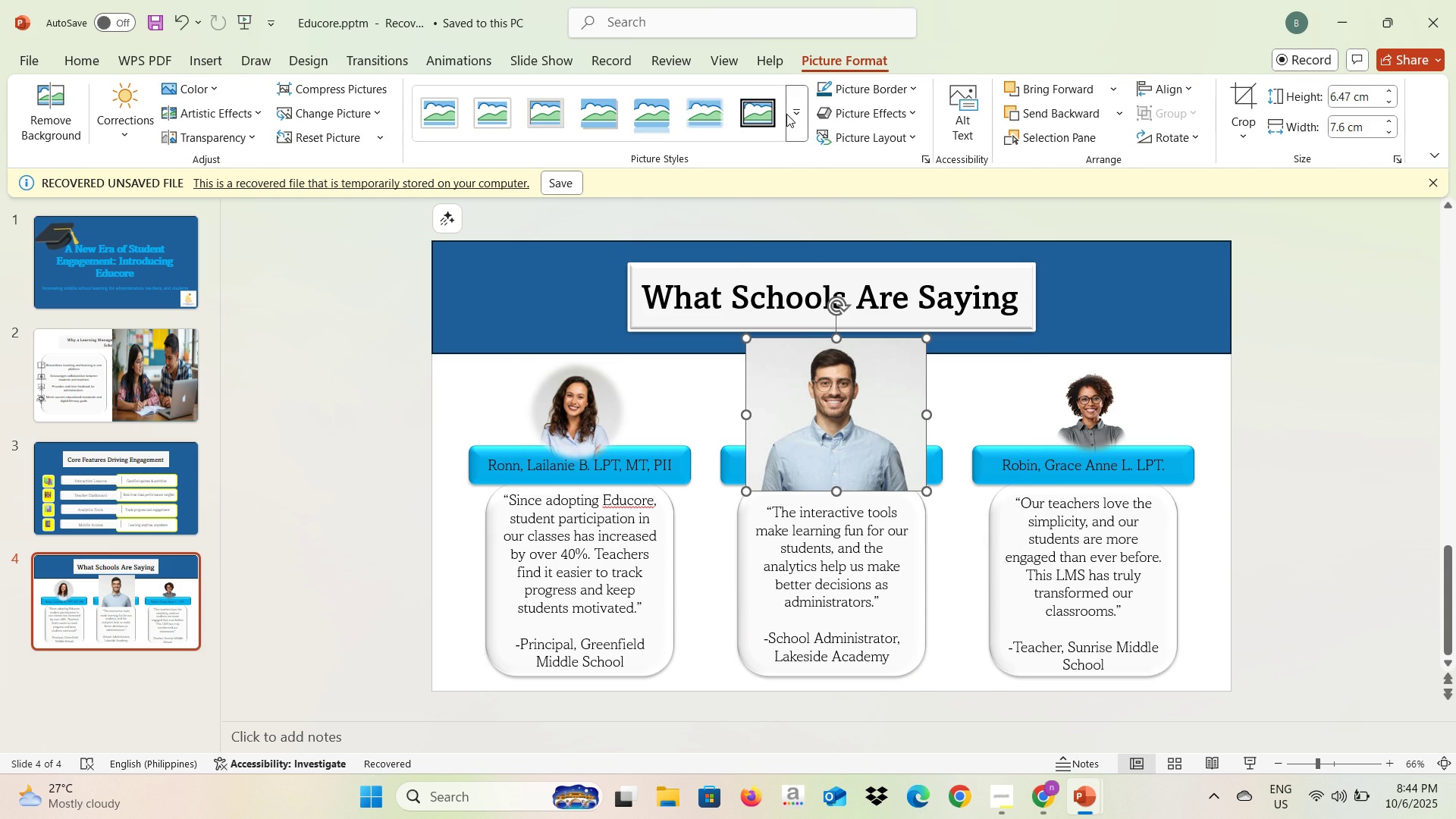 
left_click([789, 113])
 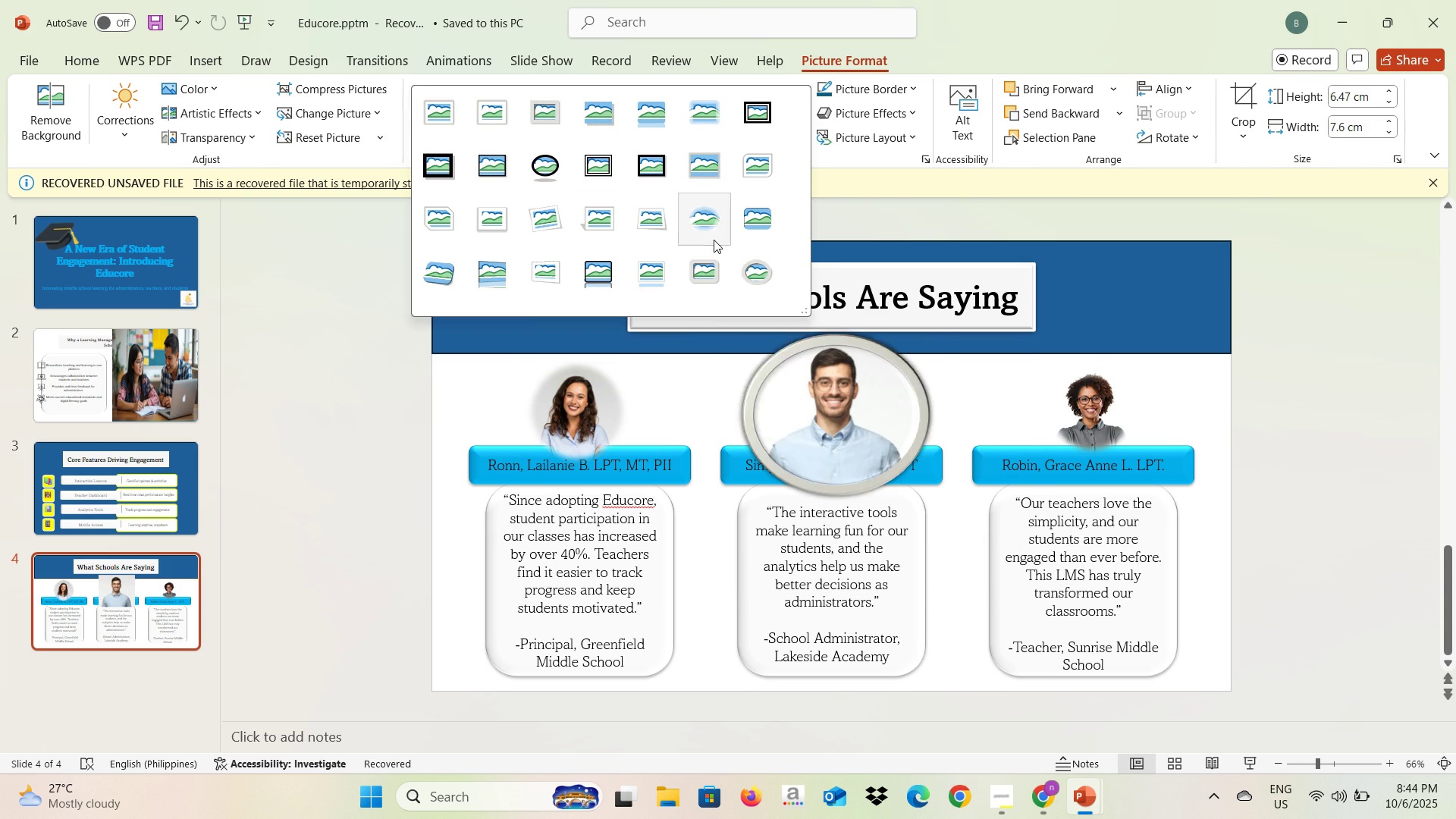 
left_click([714, 240])
 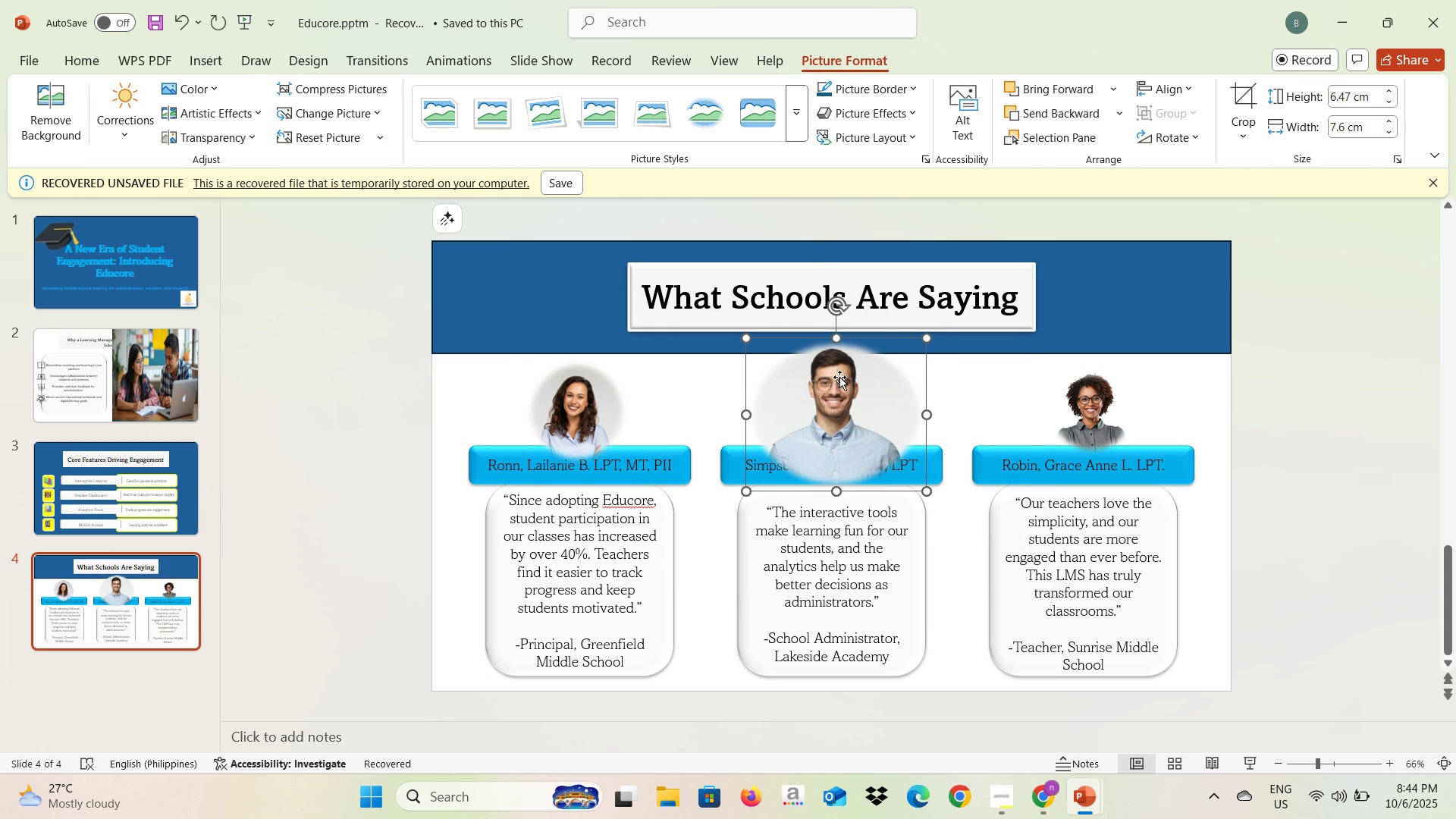 
left_click_drag(start_coordinate=[923, 337], to_coordinate=[848, 403])
 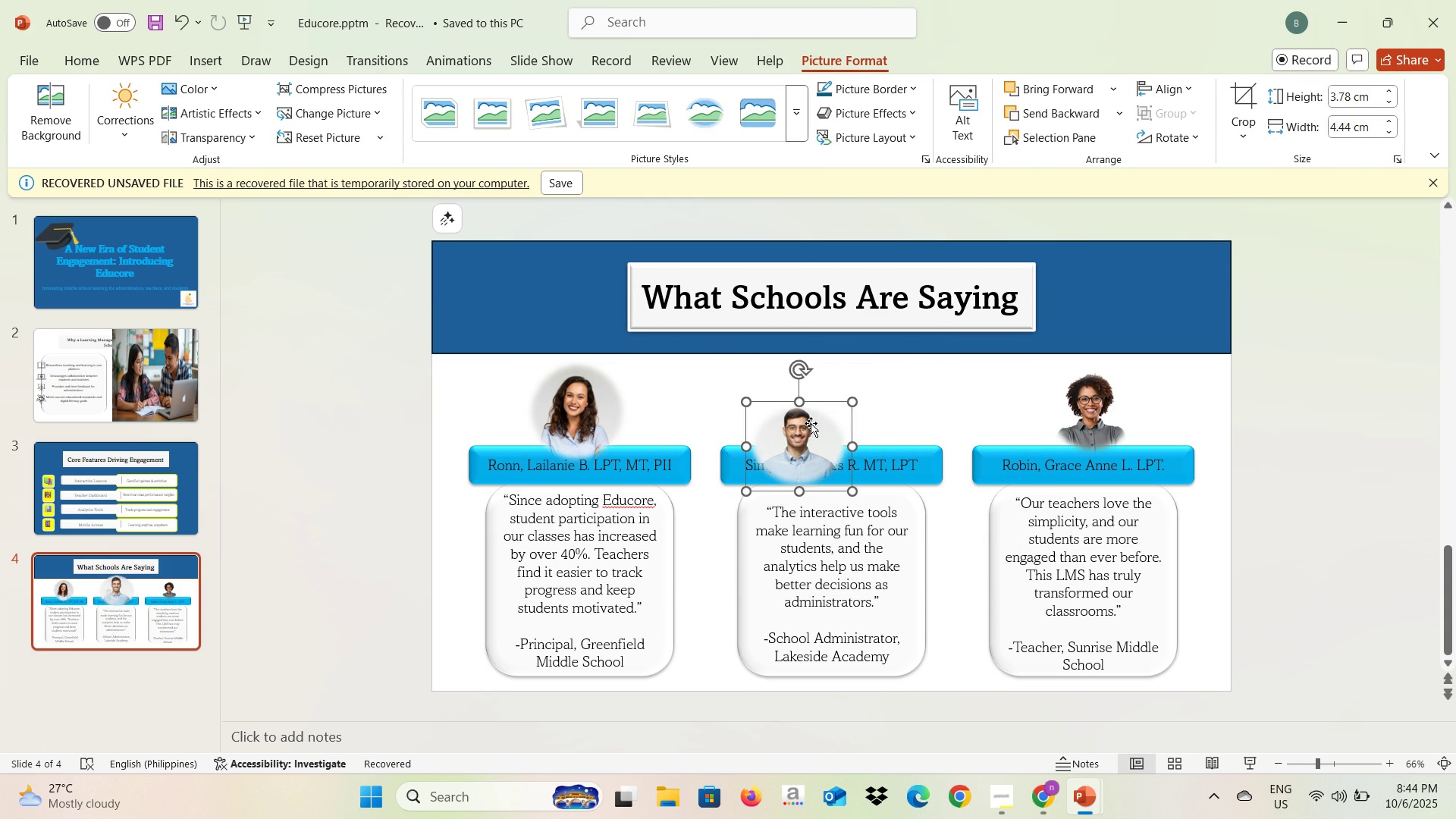 
left_click_drag(start_coordinate=[811, 423], to_coordinate=[842, 389])
 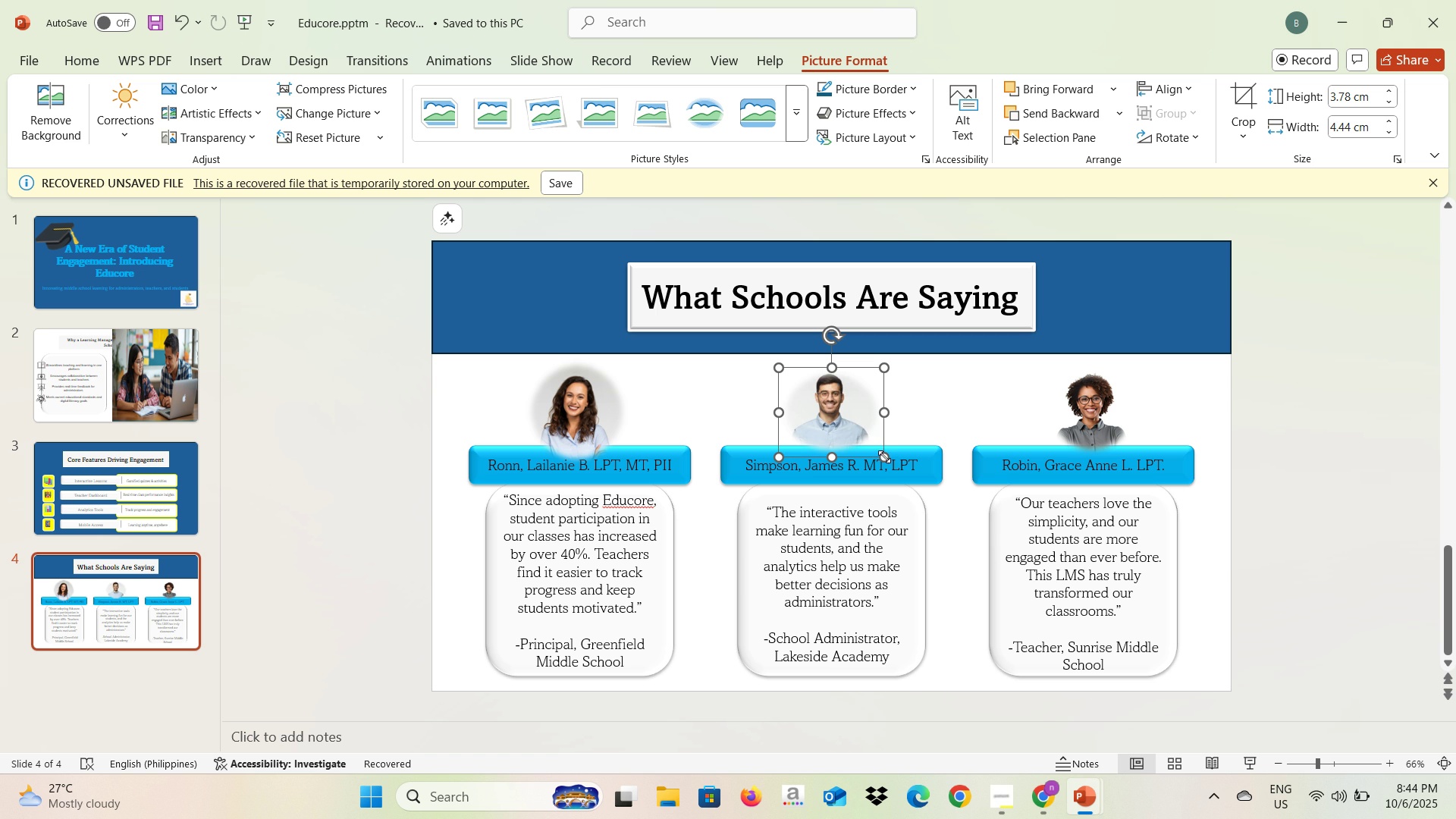 
left_click_drag(start_coordinate=[884, 457], to_coordinate=[890, 463])
 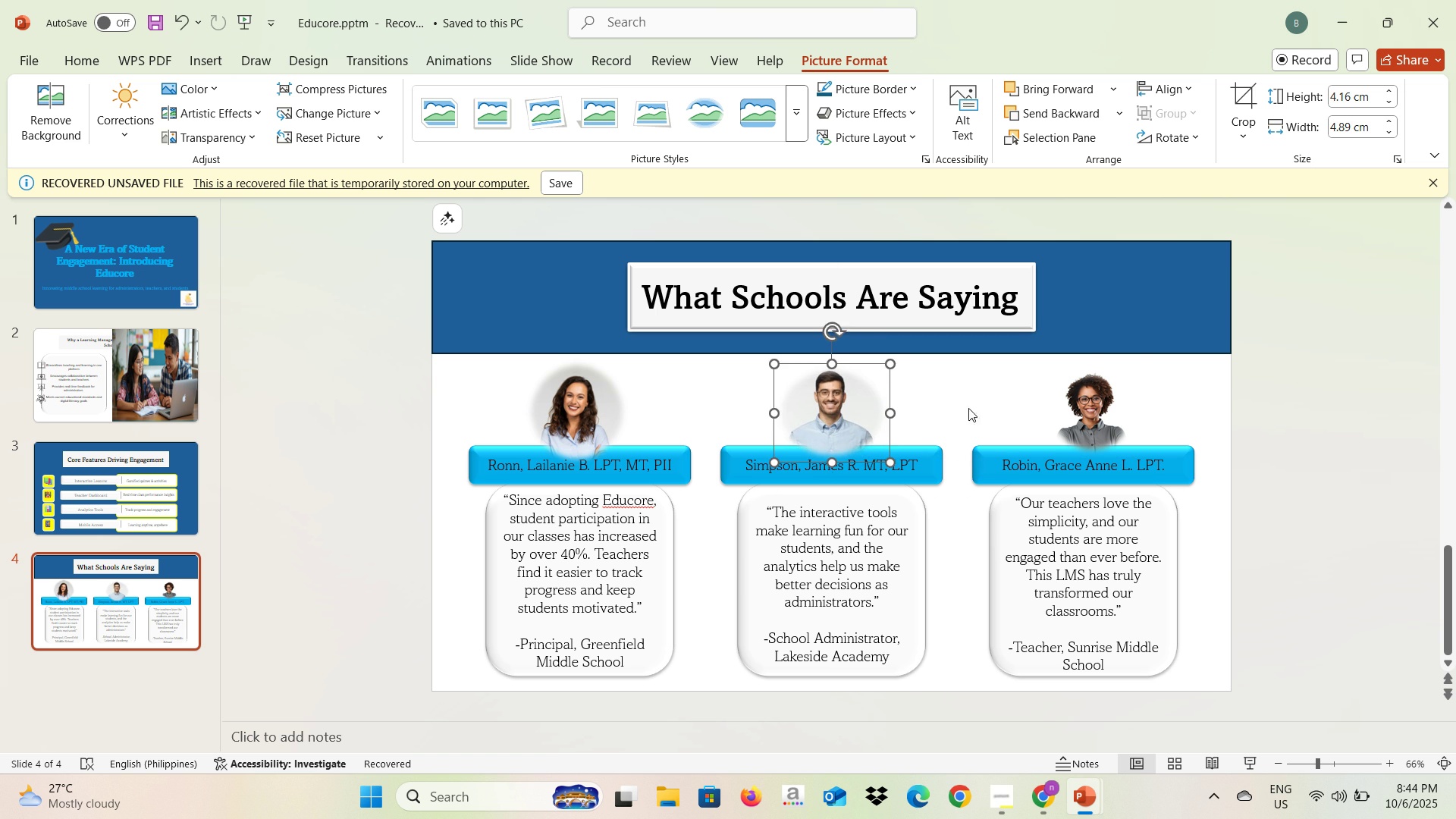 
left_click([1080, 409])
 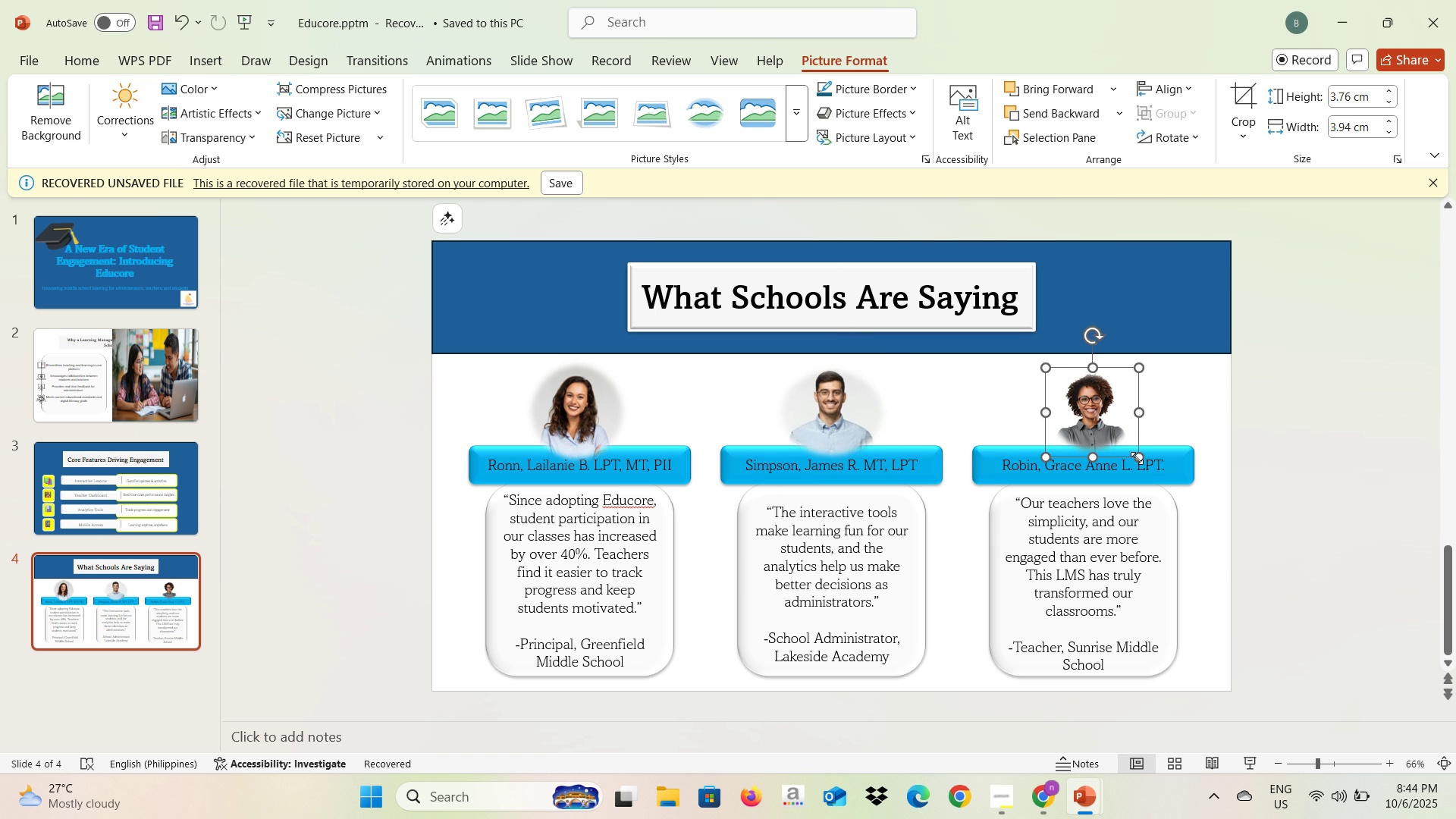 
left_click_drag(start_coordinate=[1137, 458], to_coordinate=[1141, 461])
 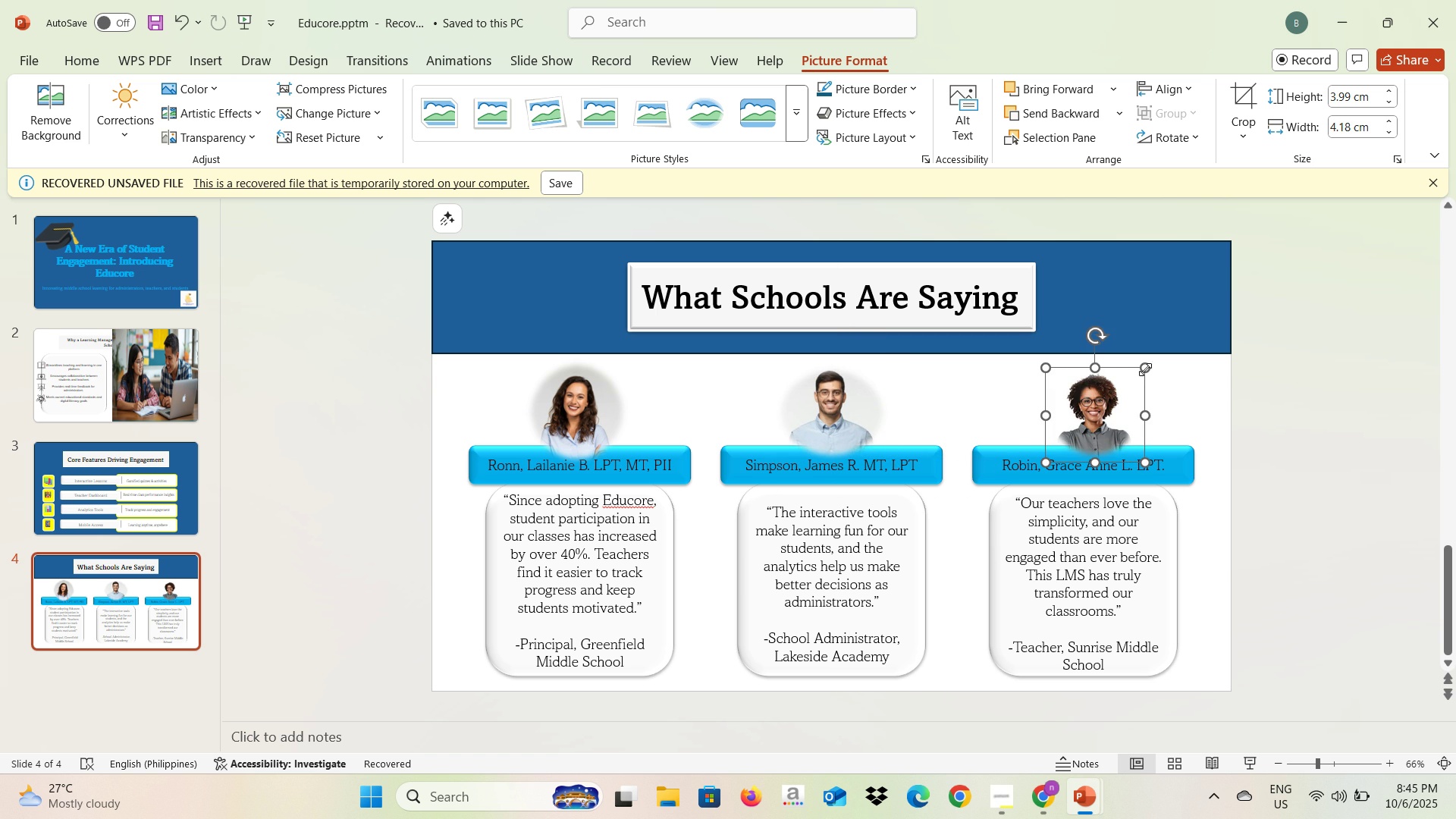 
left_click_drag(start_coordinate=[1145, 369], to_coordinate=[1147, 359])
 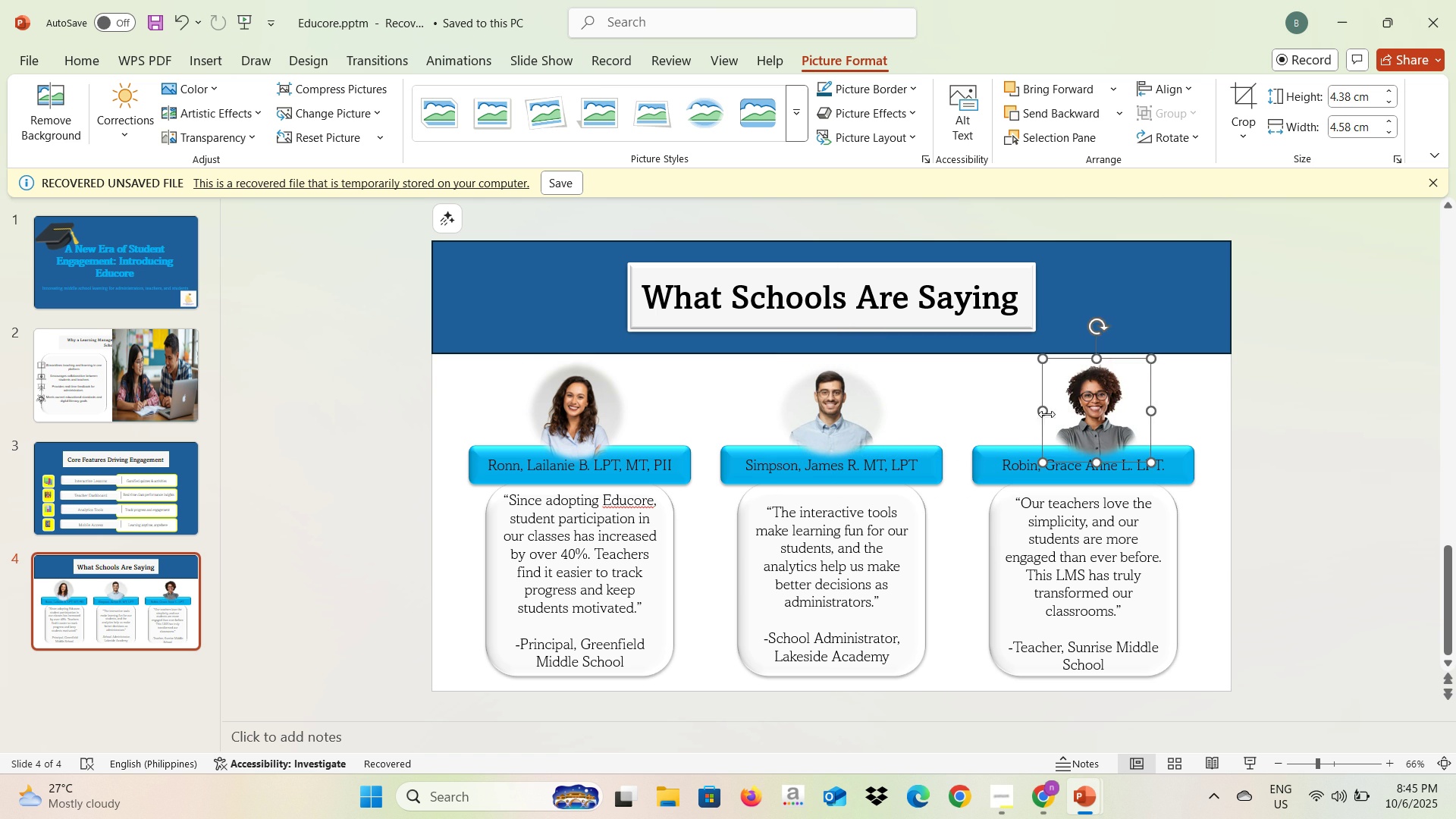 
left_click([853, 416])
 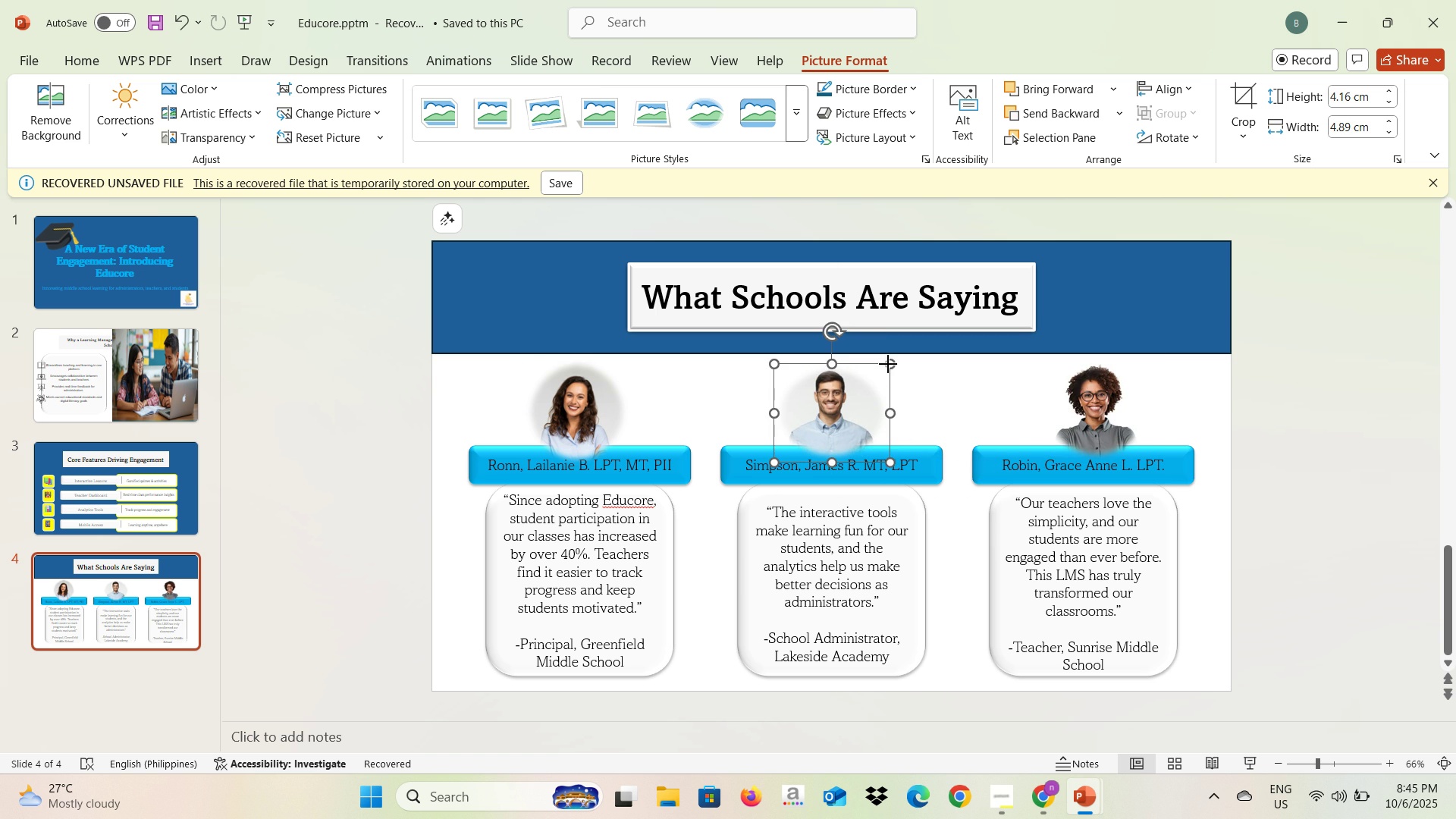 
left_click_drag(start_coordinate=[888, 364], to_coordinate=[893, 359])
 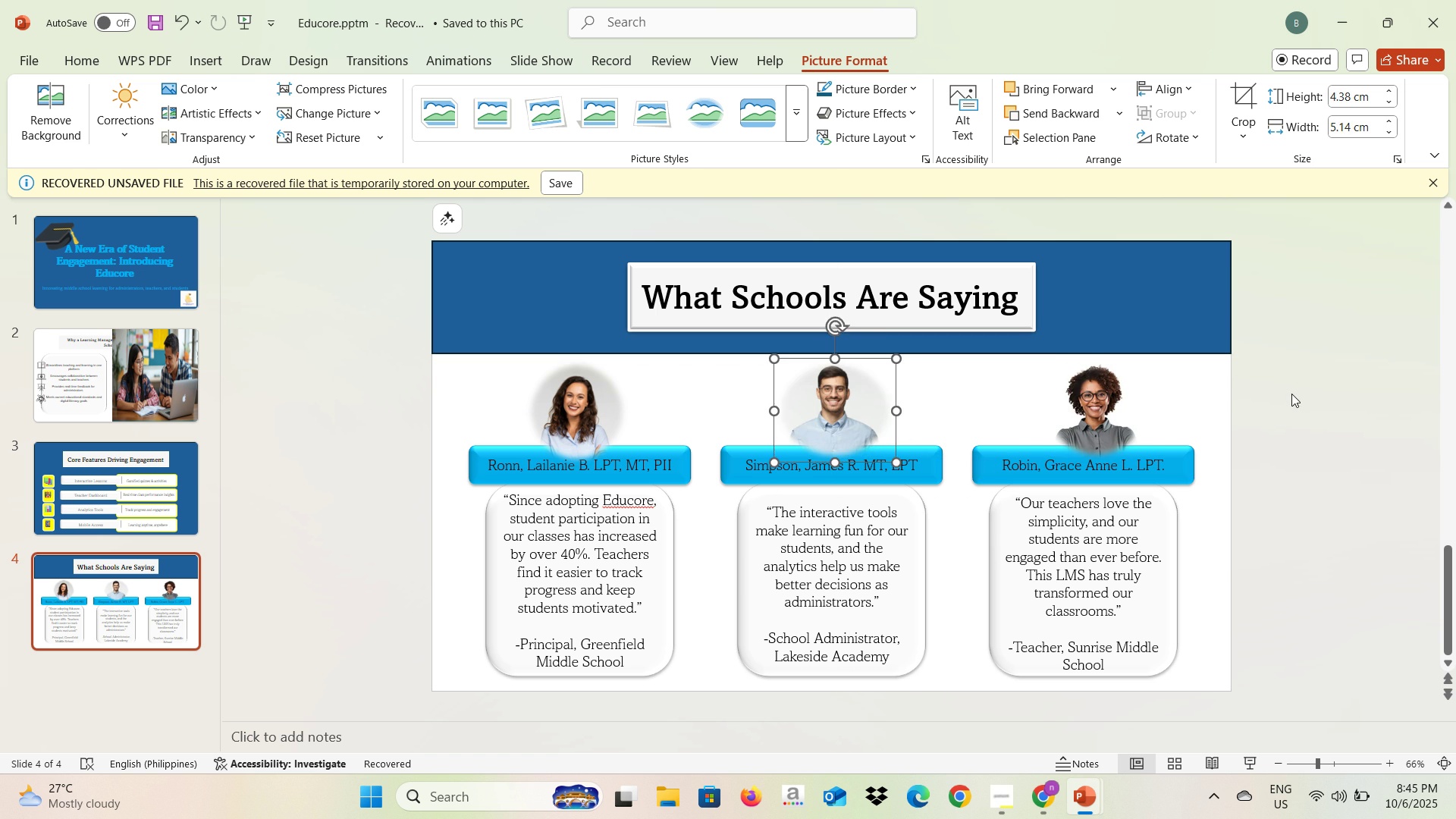 
left_click([1291, 394])
 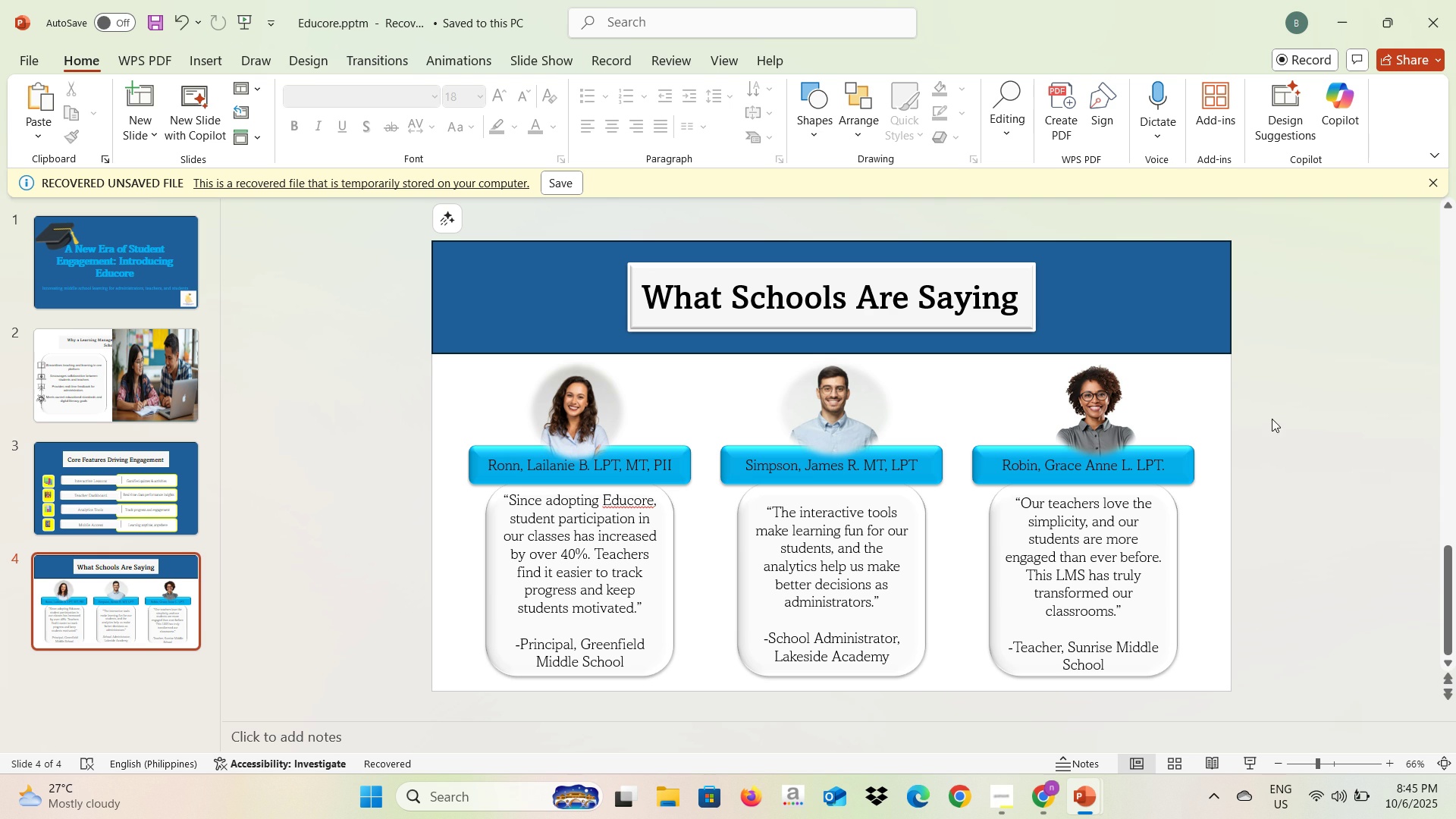 
left_click([1300, 444])
 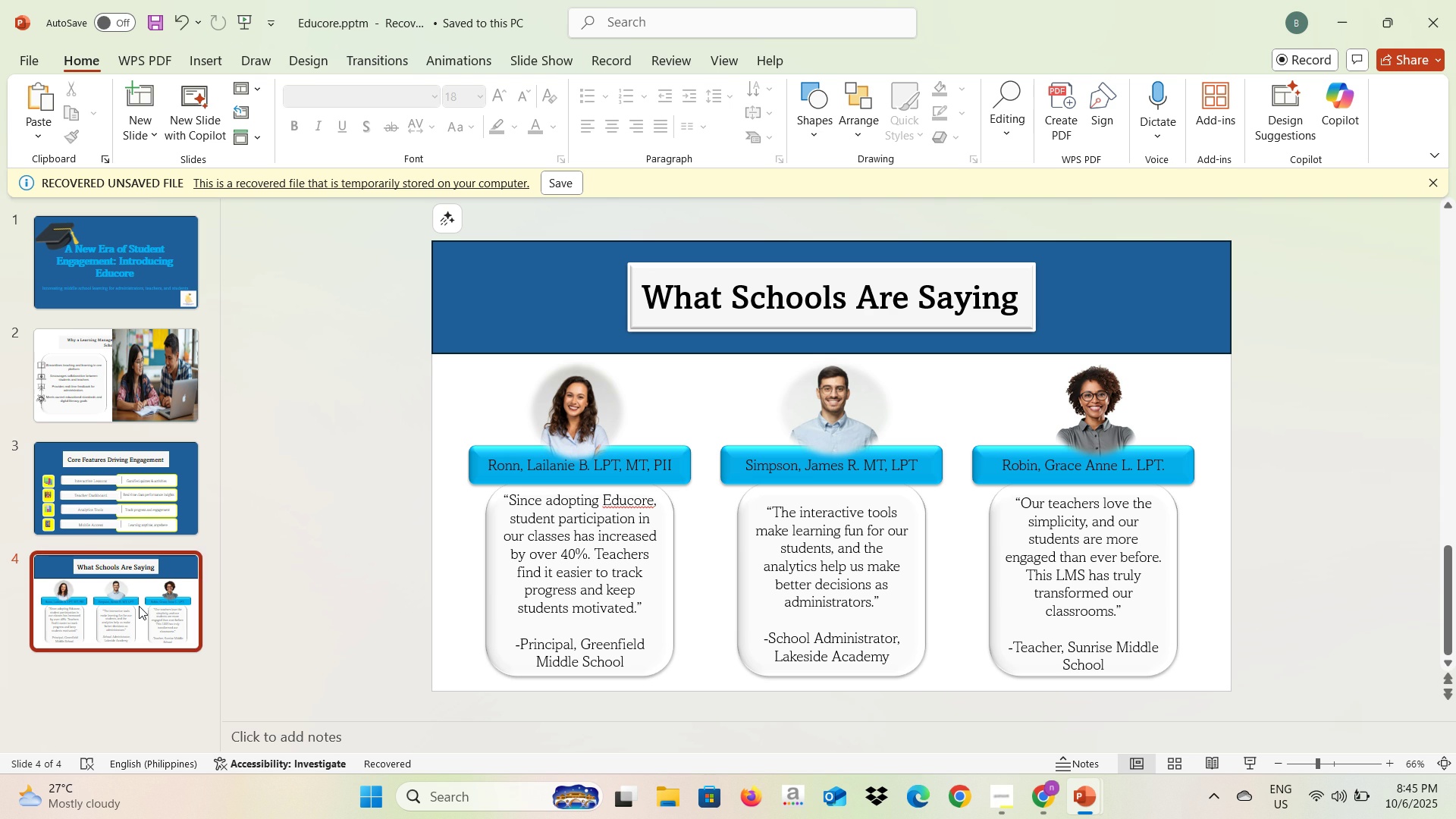 
left_click([139, 606])
 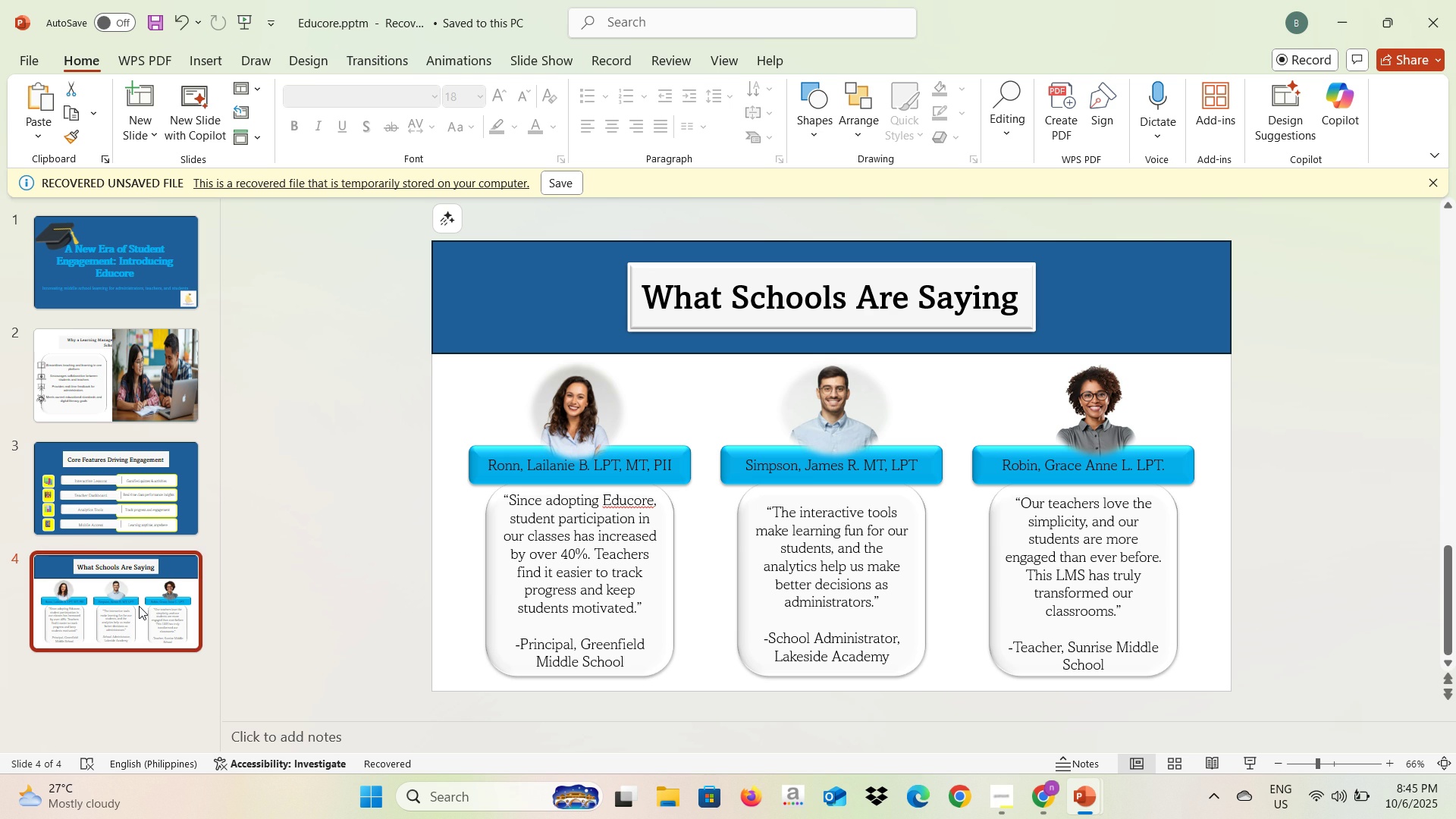 
key(Control+C)
 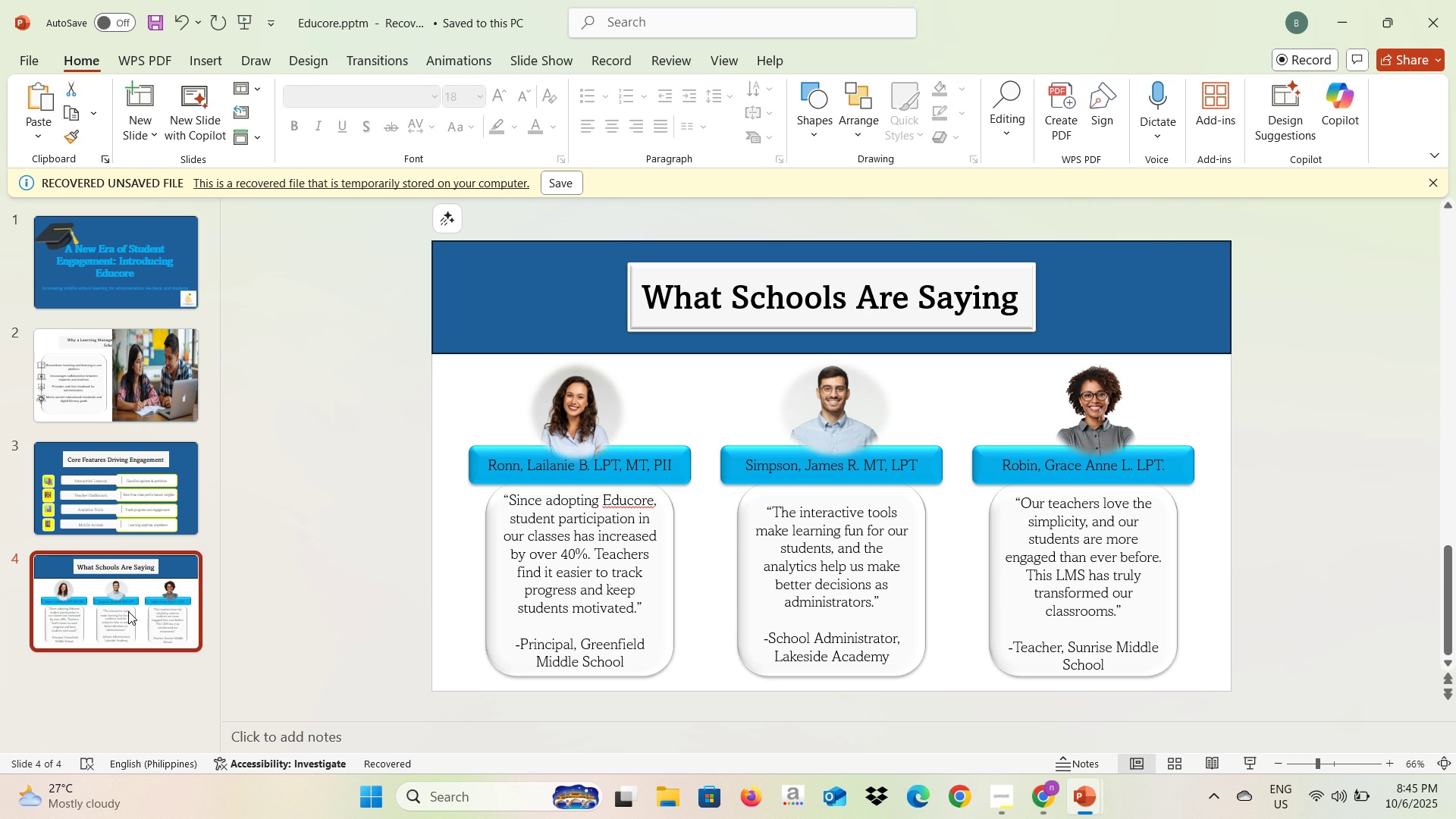 
hold_key(key=ControlLeft, duration=0.58)
 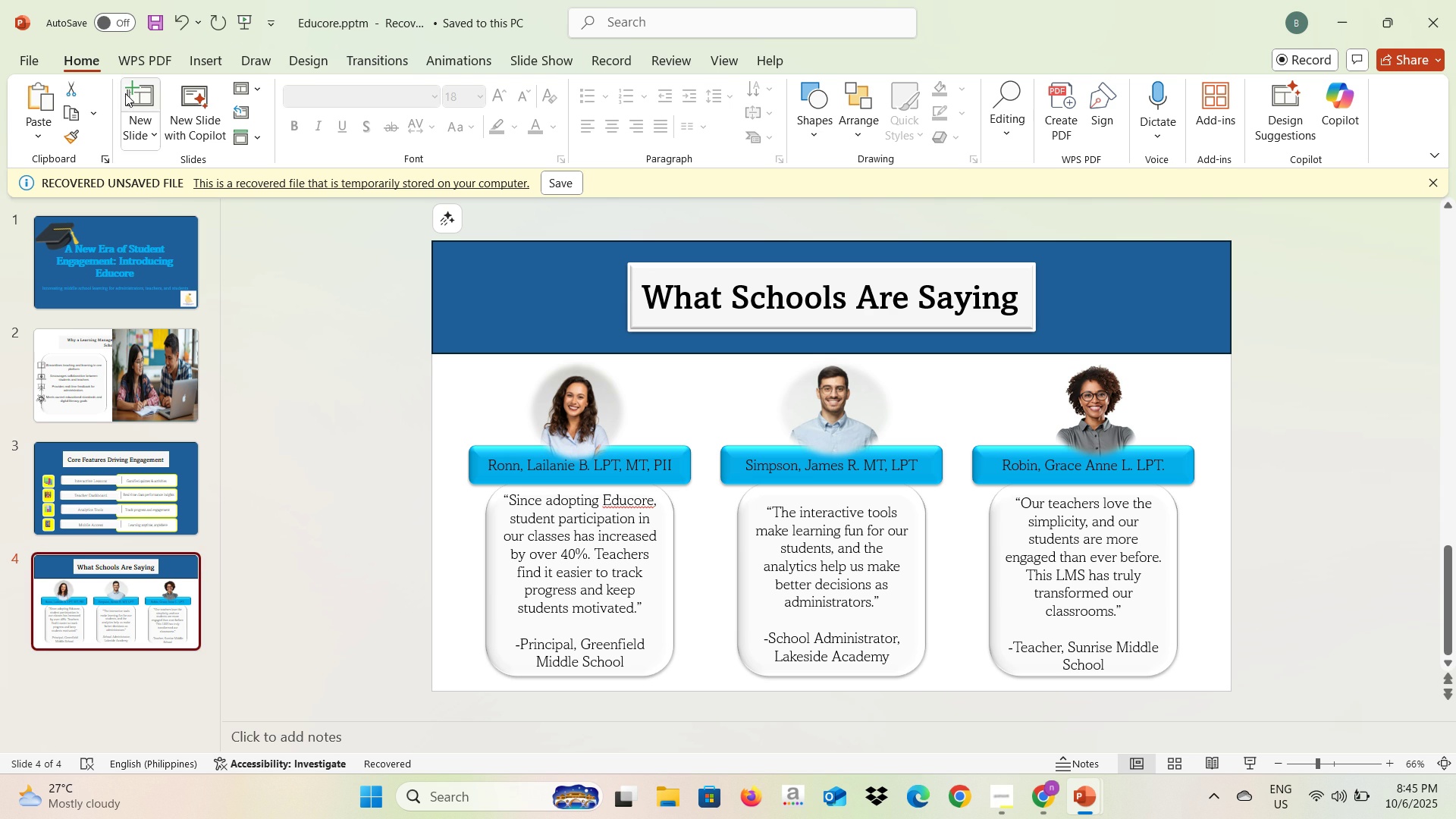 
left_click([130, 86])
 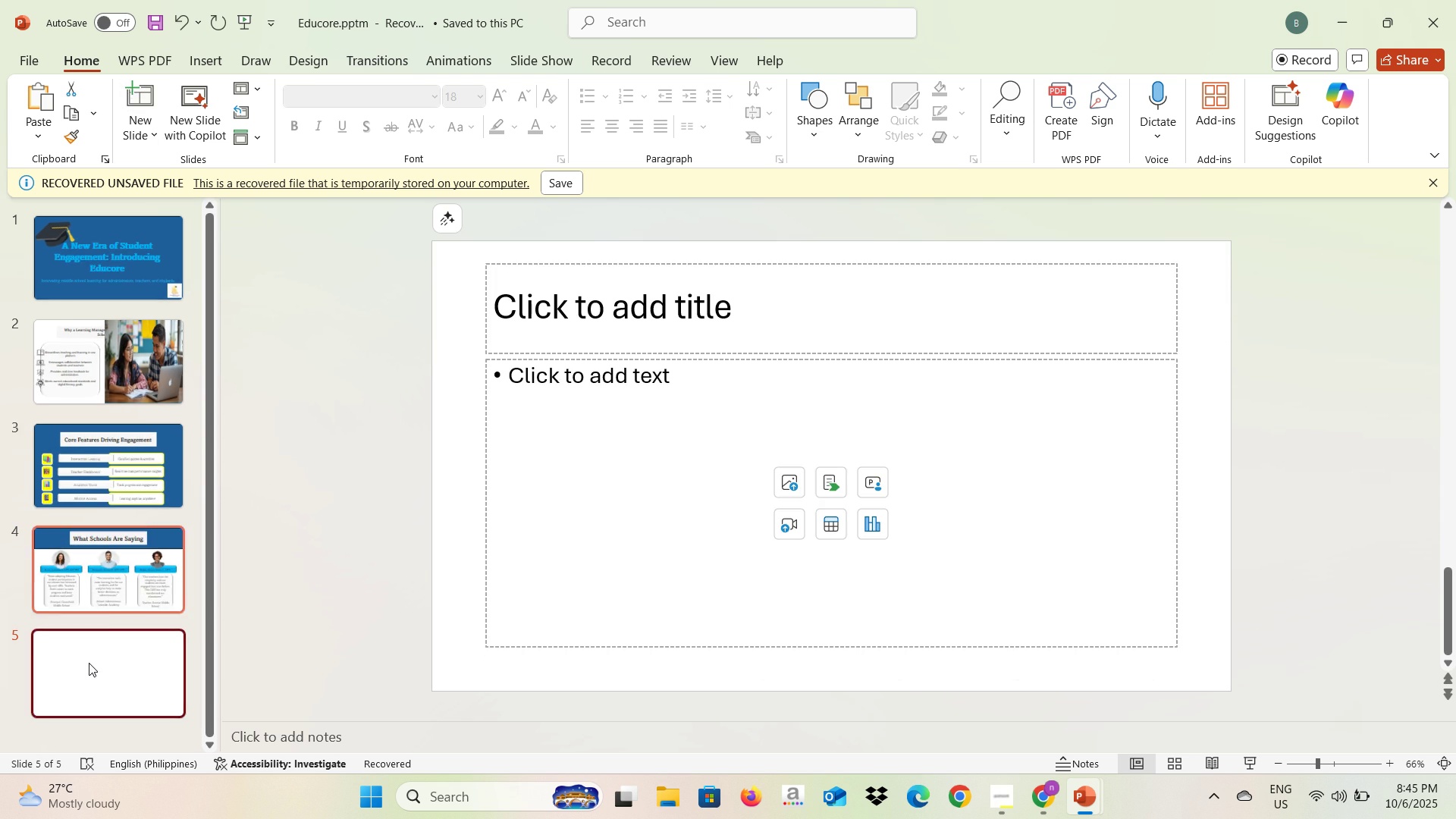 
key(Alt+AltLeft)
 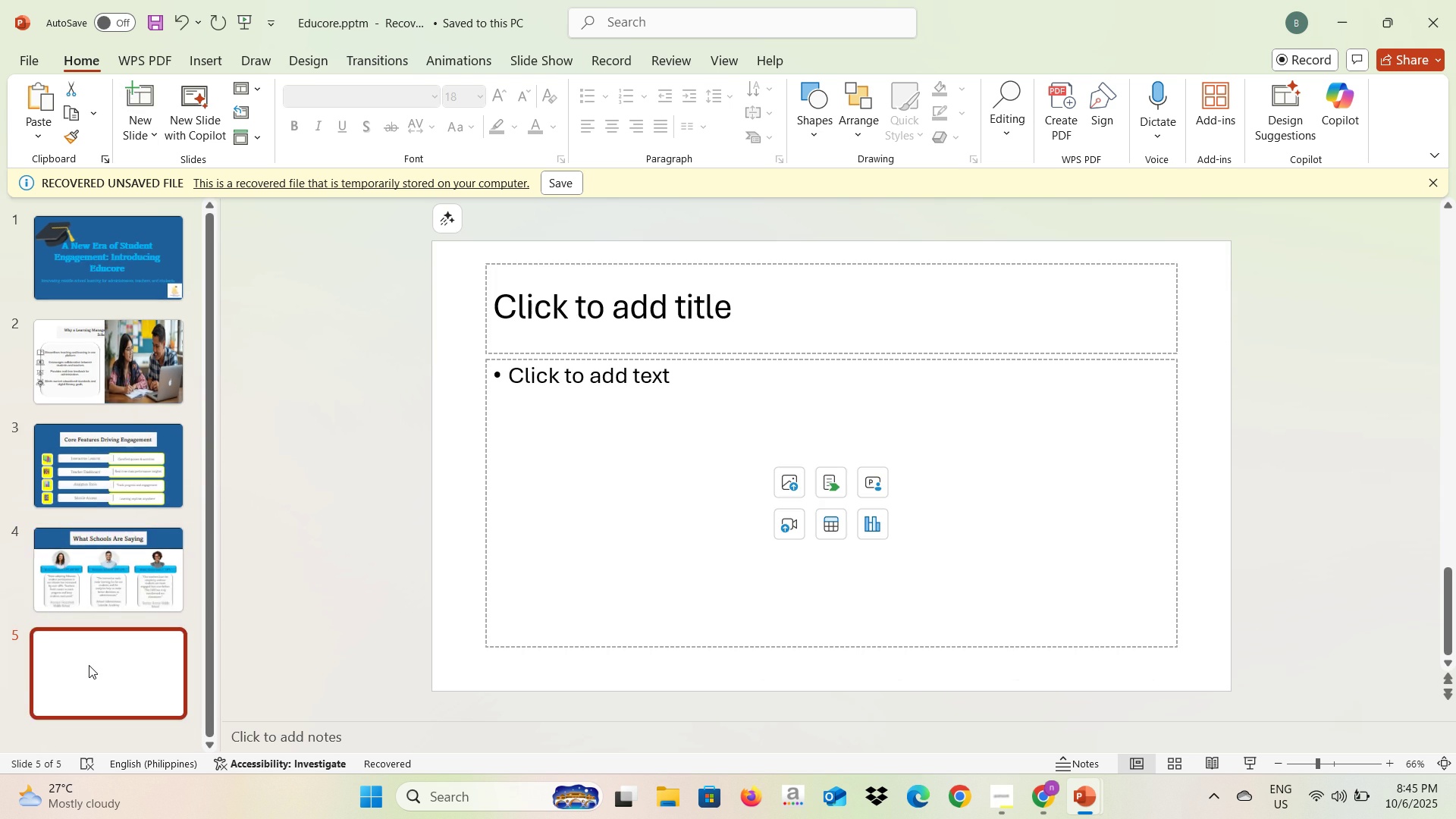 
key(Alt+Tab)
 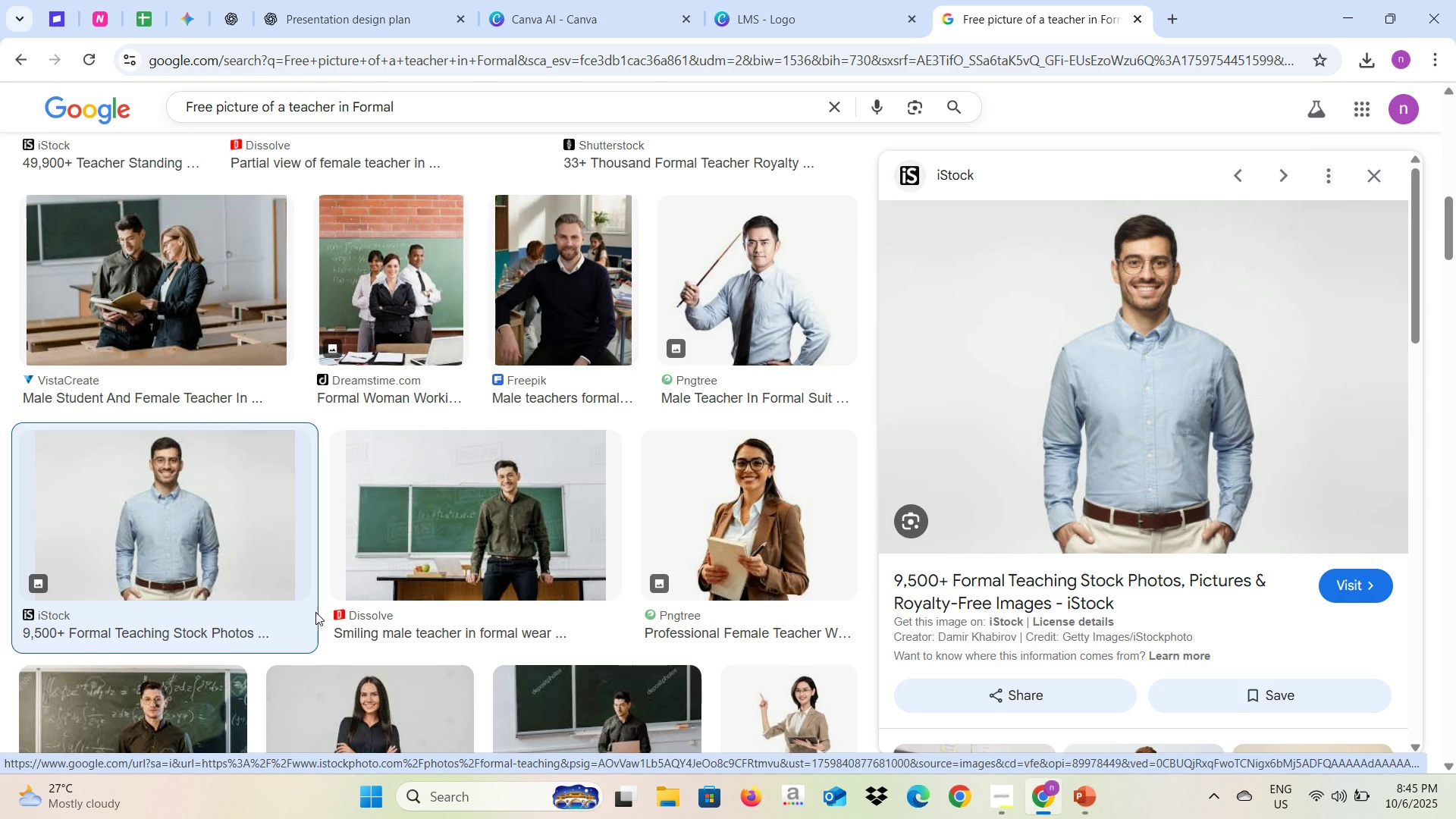 
key(Alt+AltLeft)
 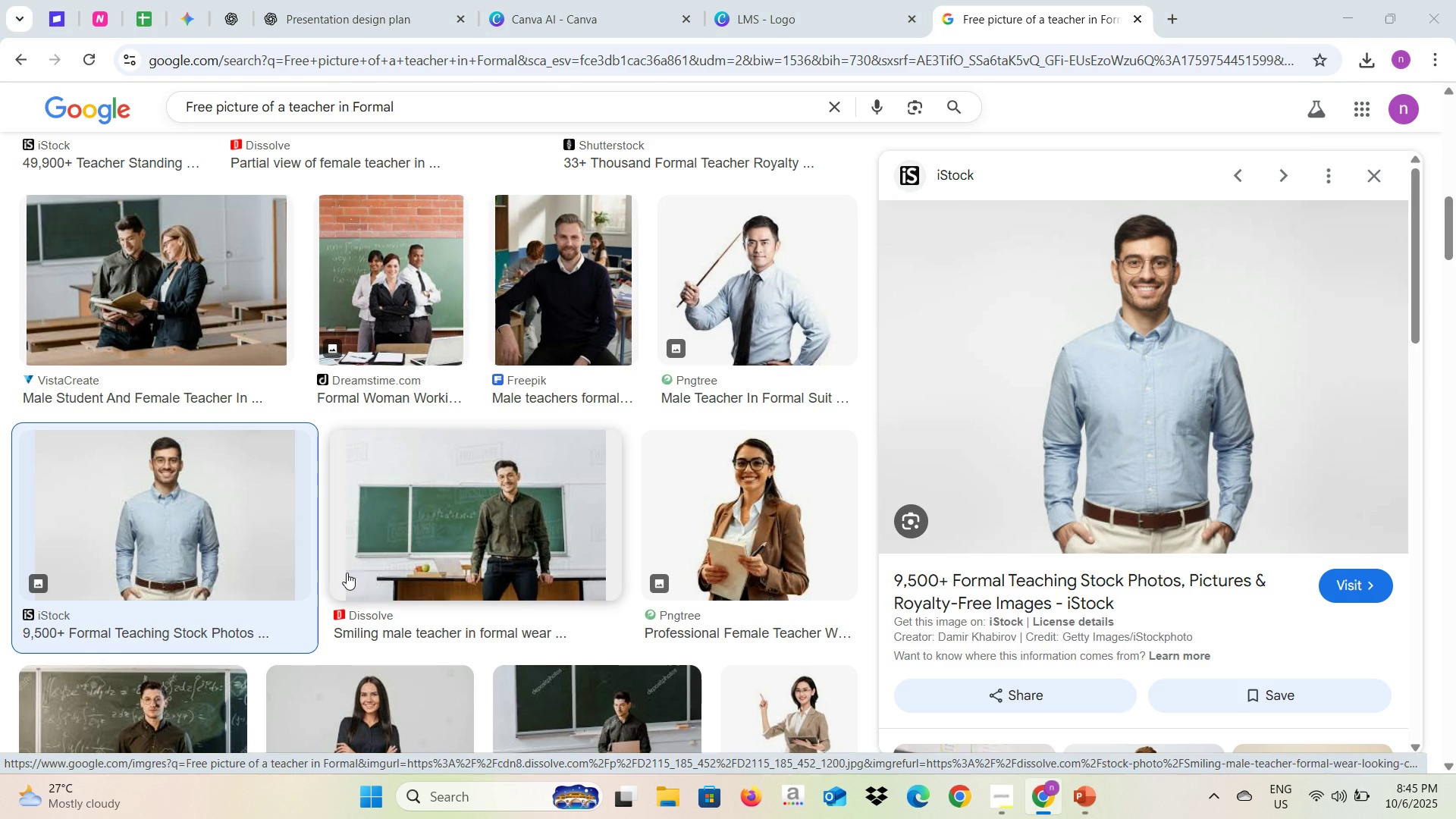 
key(Alt+Tab)
 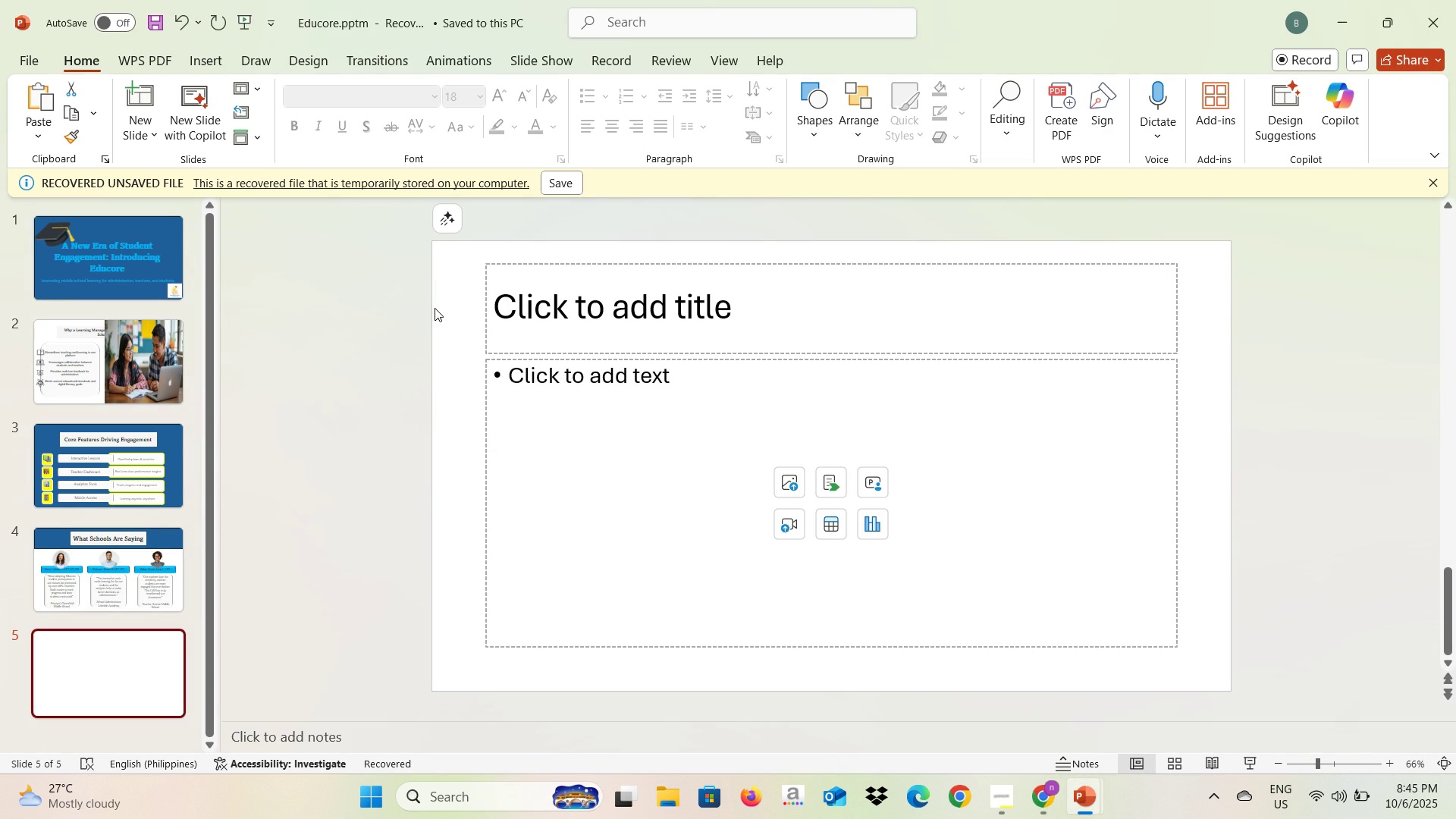 
left_click([440, 308])
 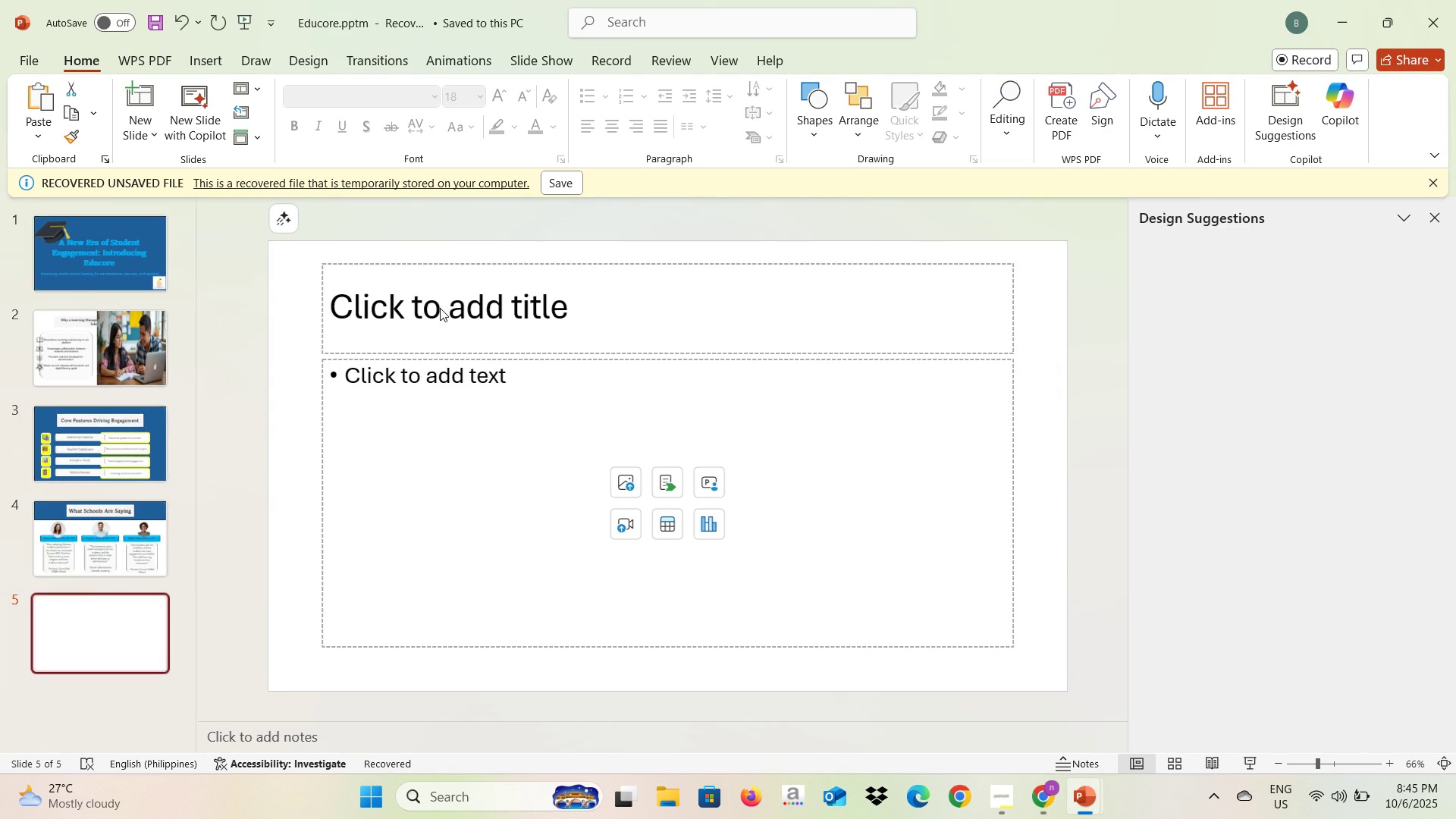 
key(Control+A)
 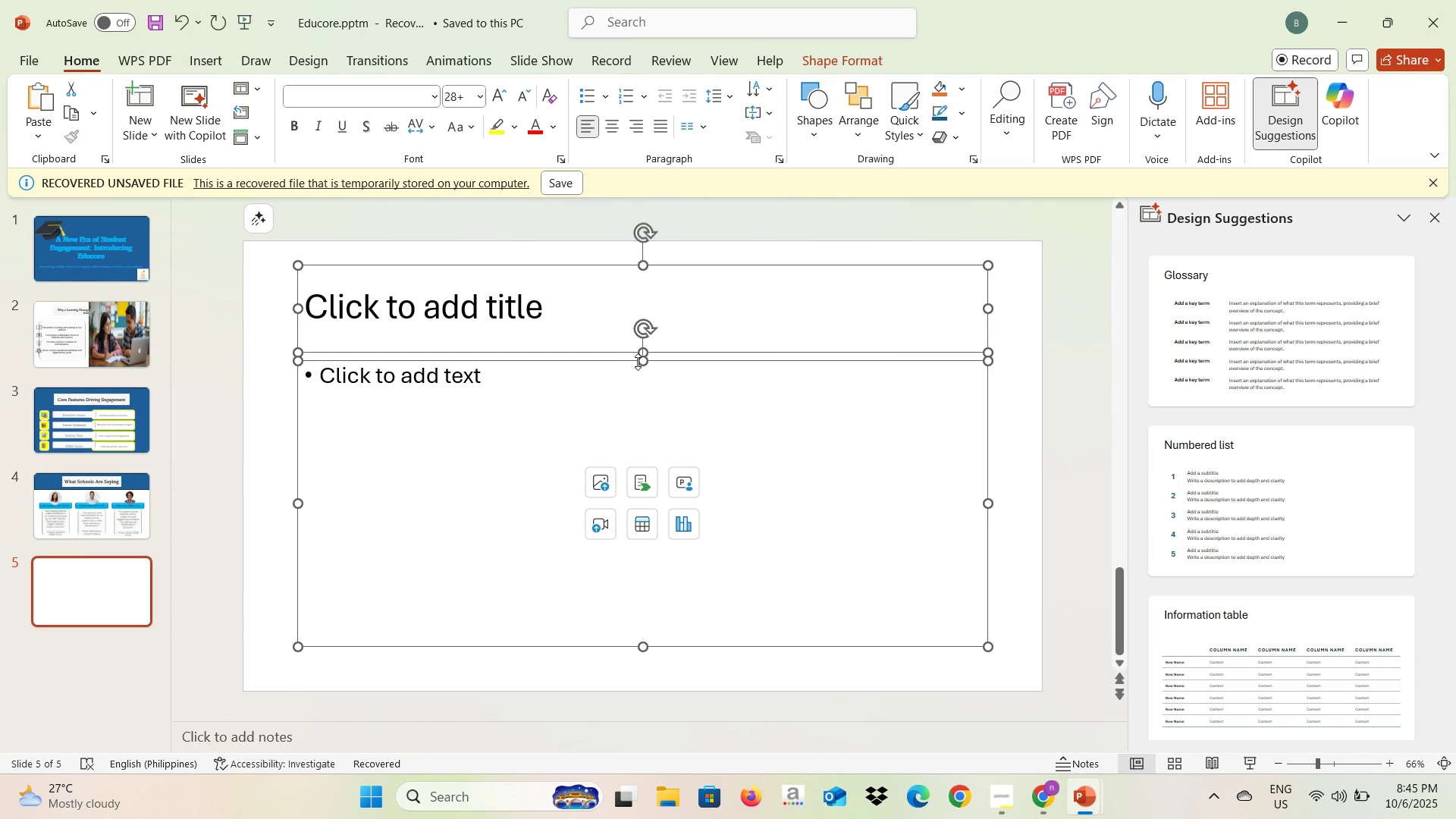 
key(Backspace)
 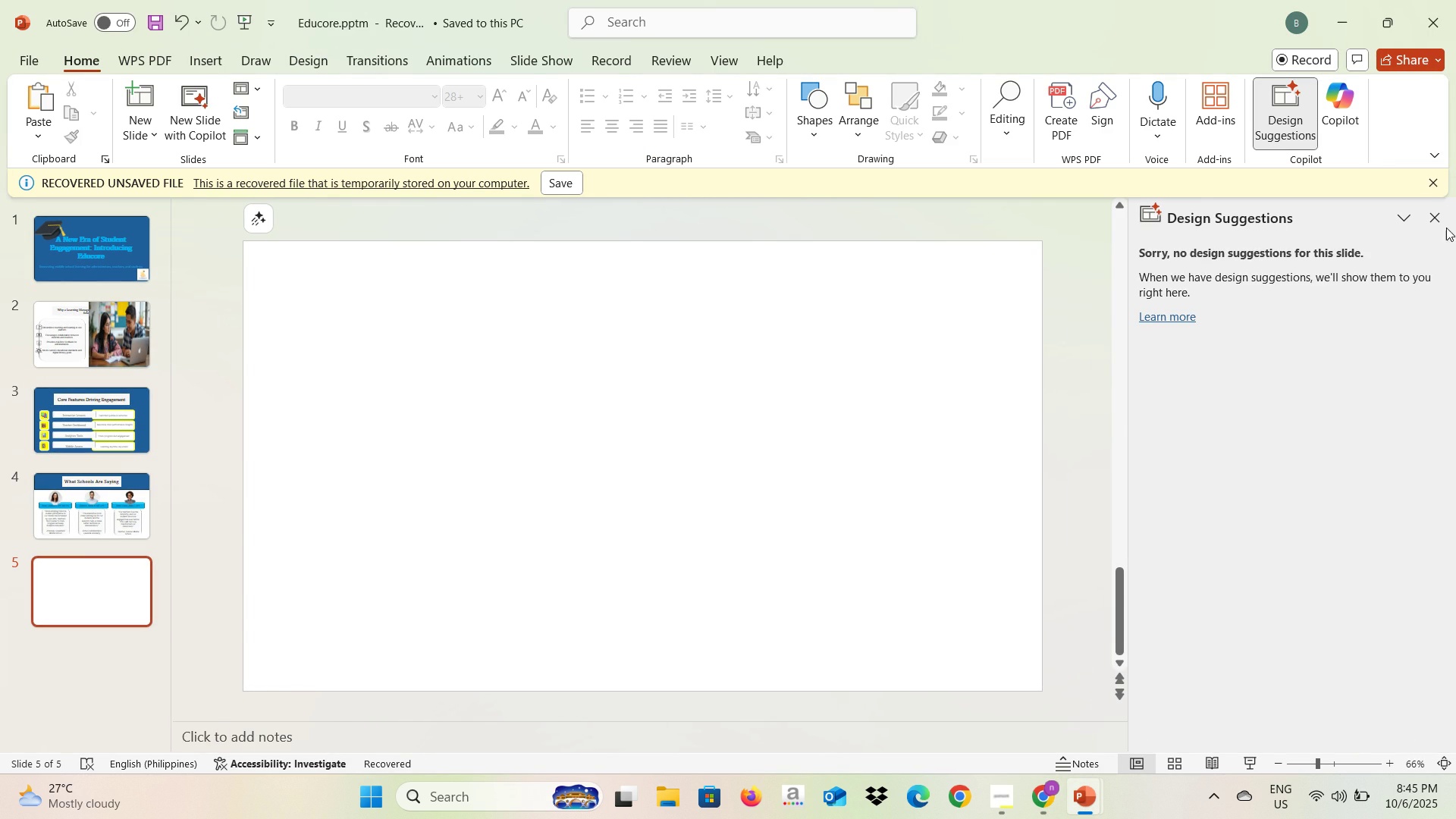 
left_click([1441, 219])
 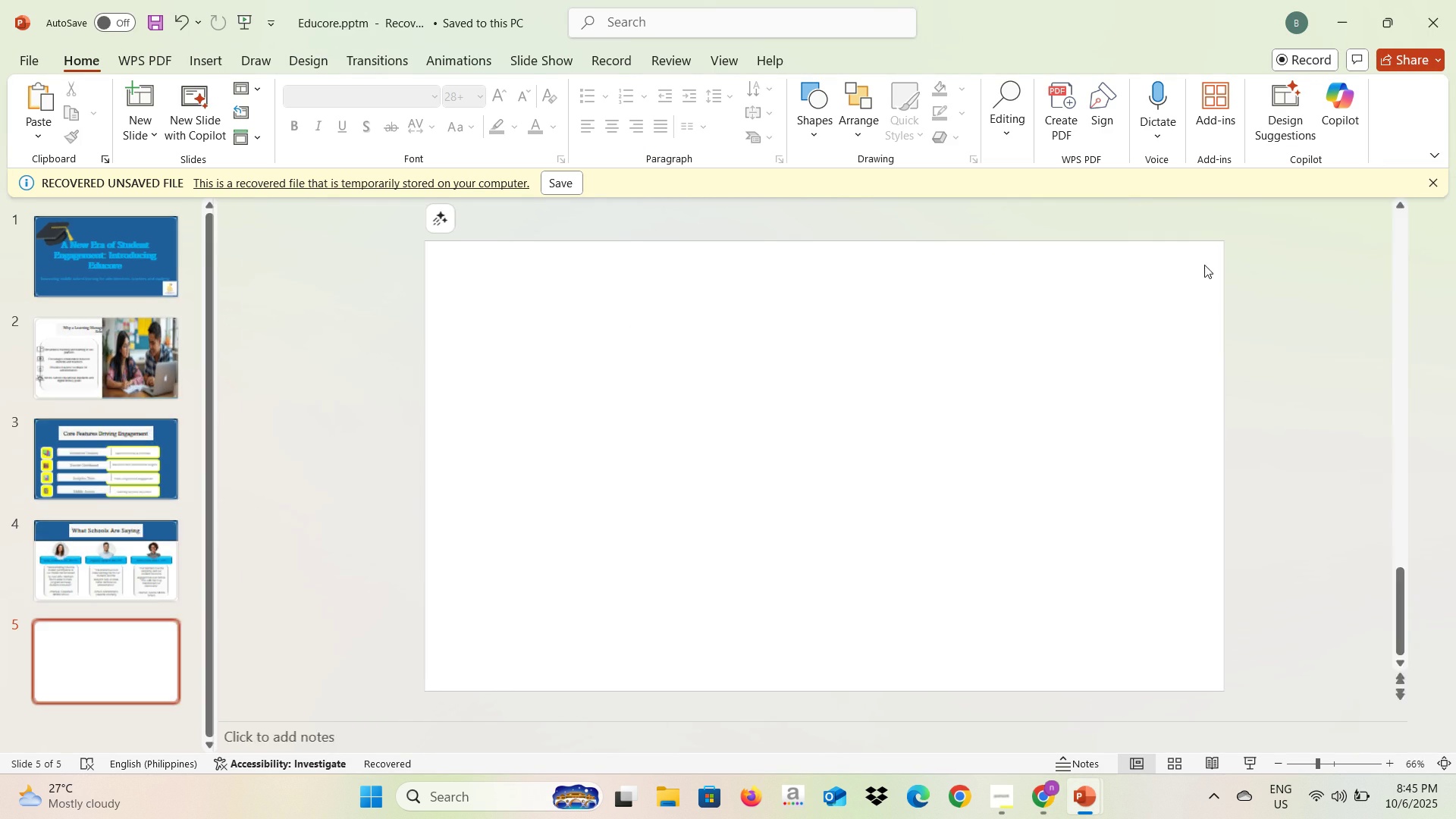 
key(Alt+AltLeft)
 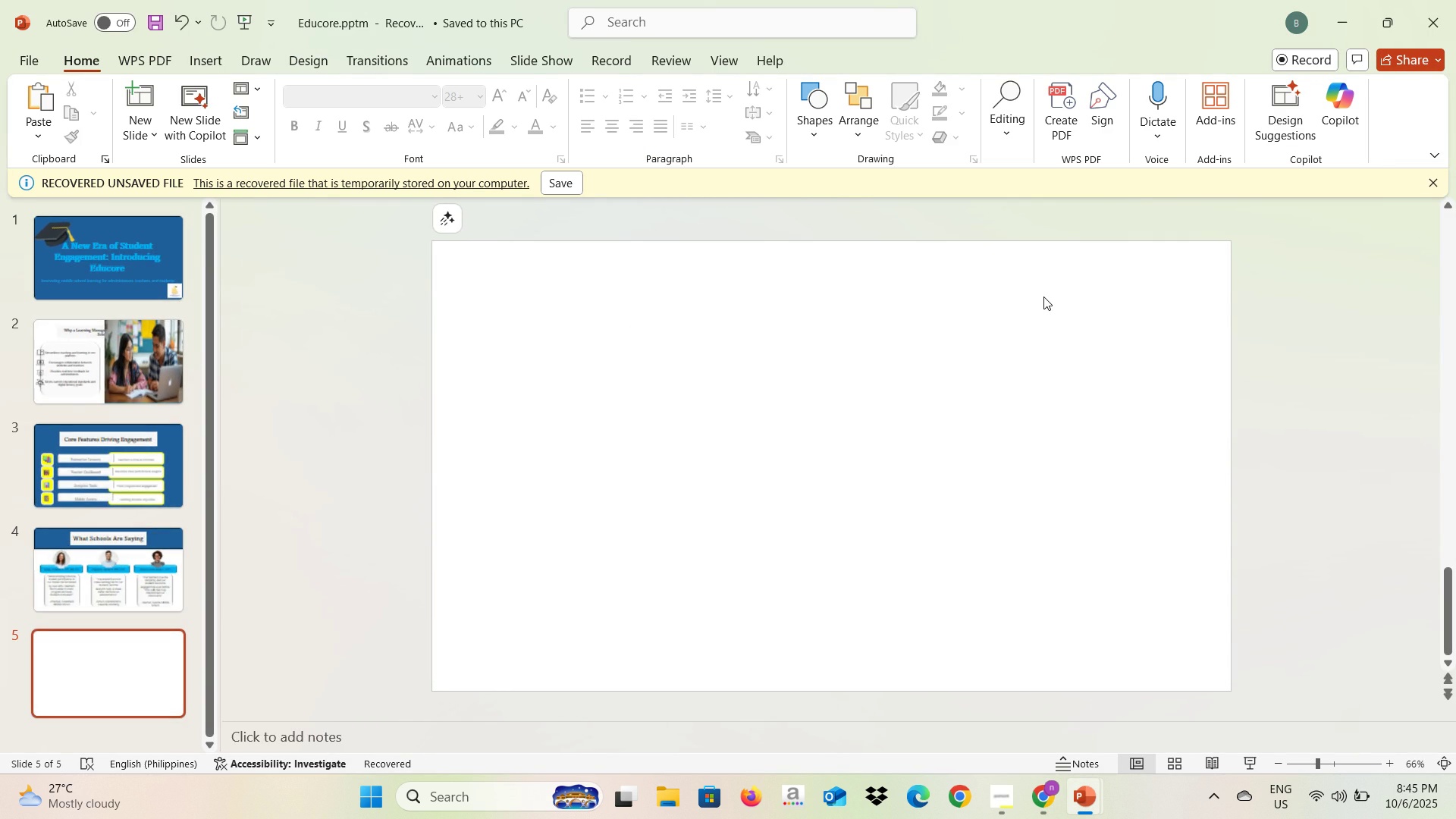 
key(Alt+Tab)